 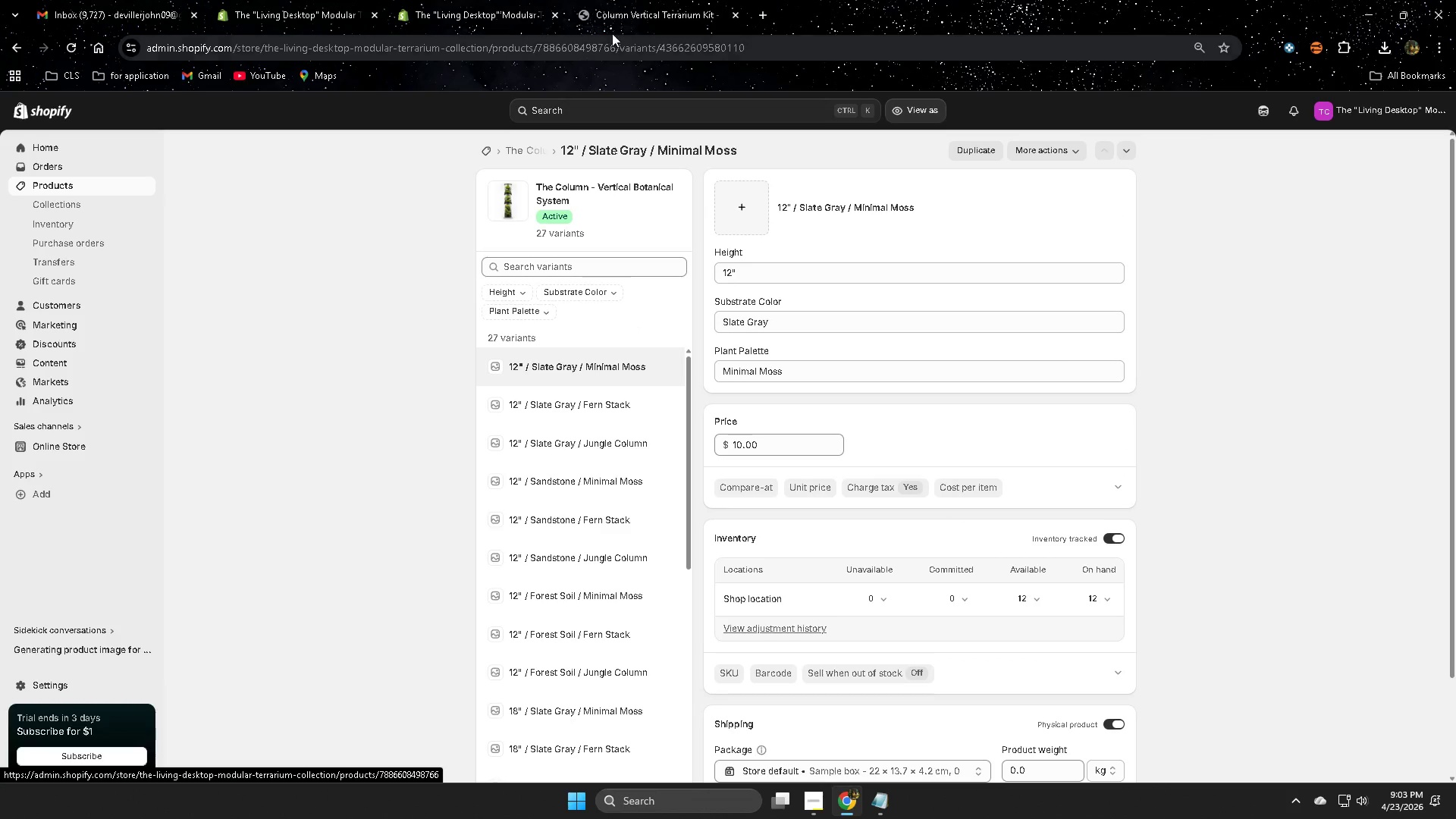 
left_click([310, 243])
 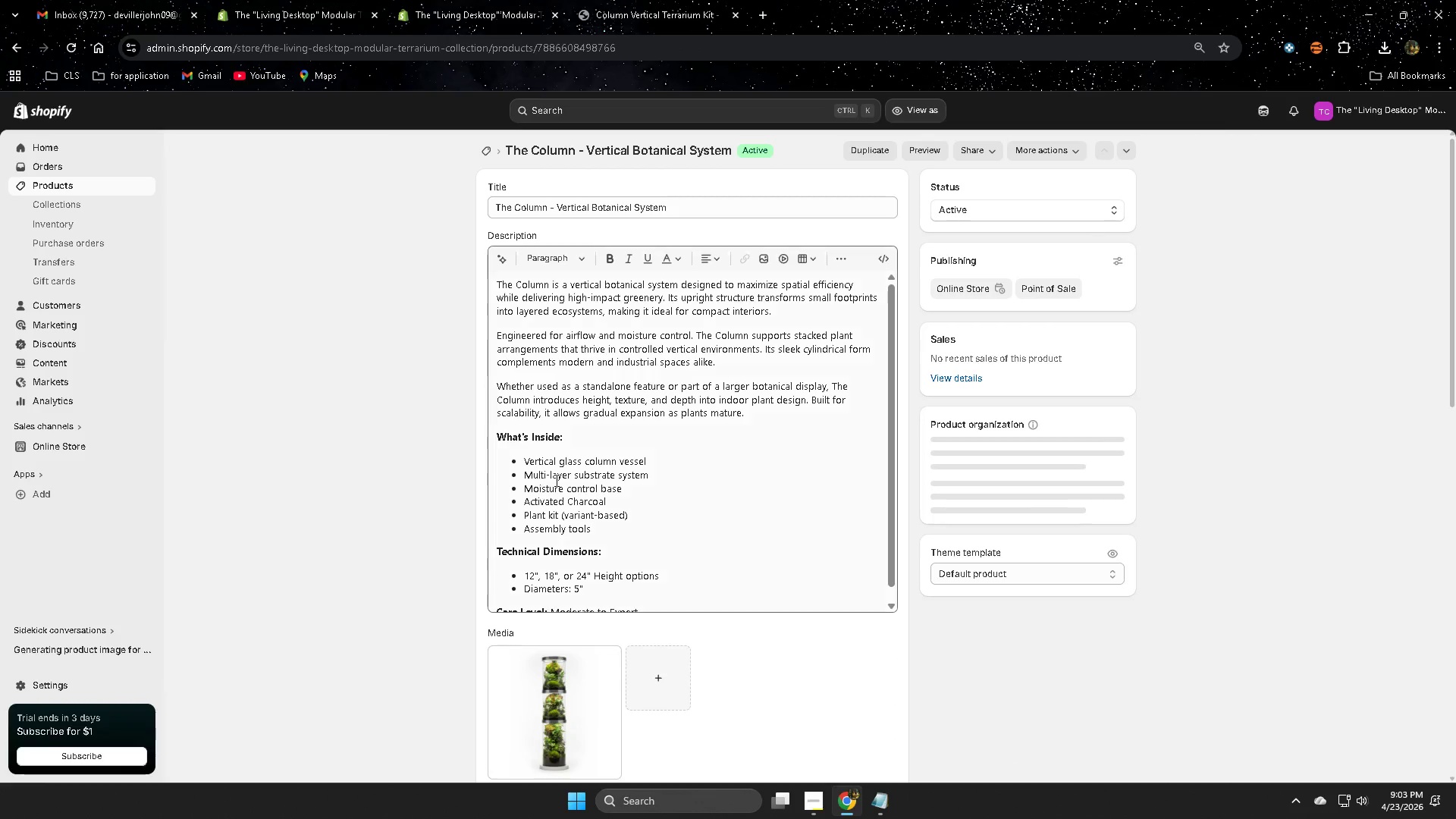 
left_click([567, 695])
 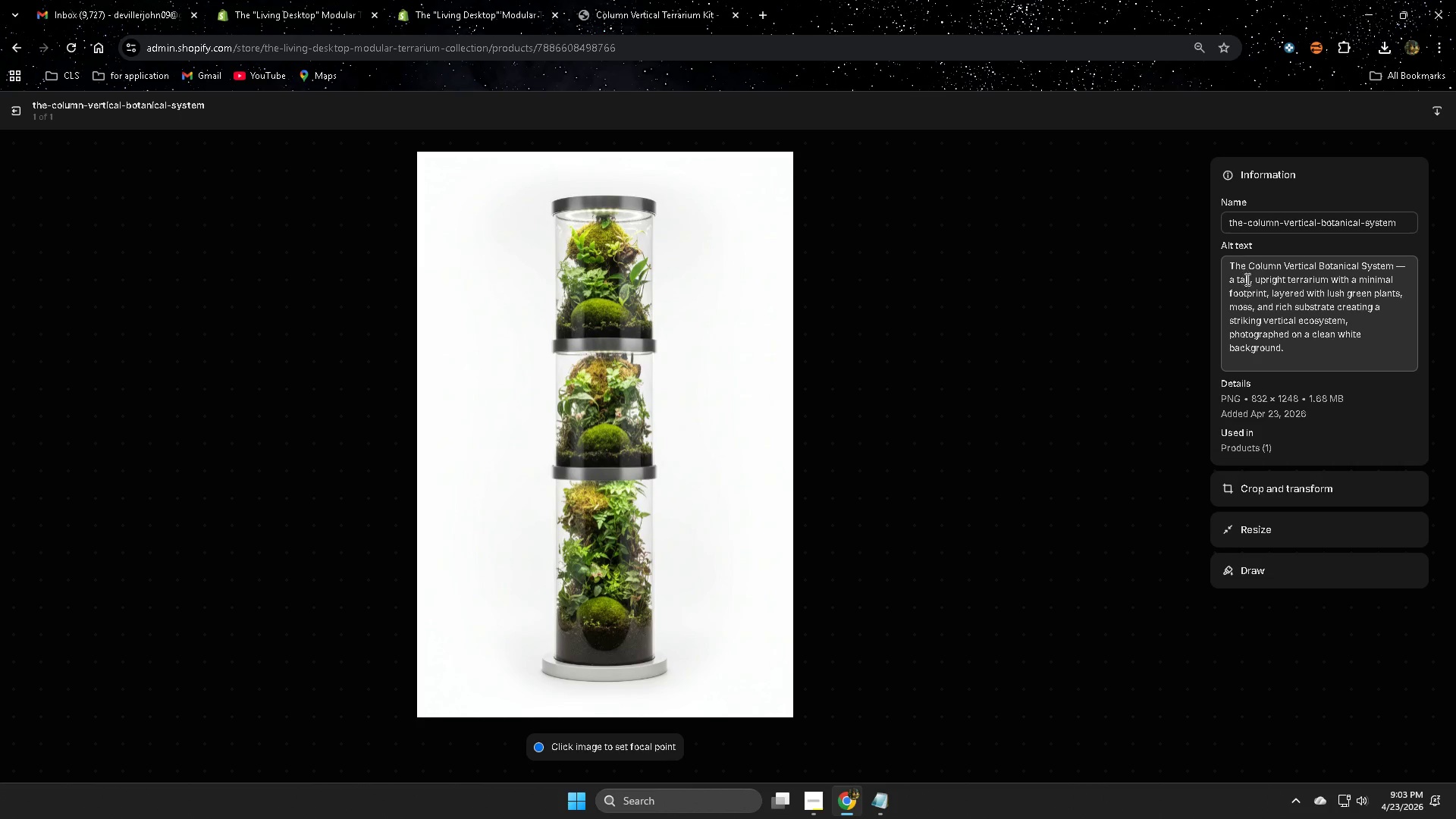 
left_click_drag(start_coordinate=[1257, 279], to_coordinate=[1310, 349])
 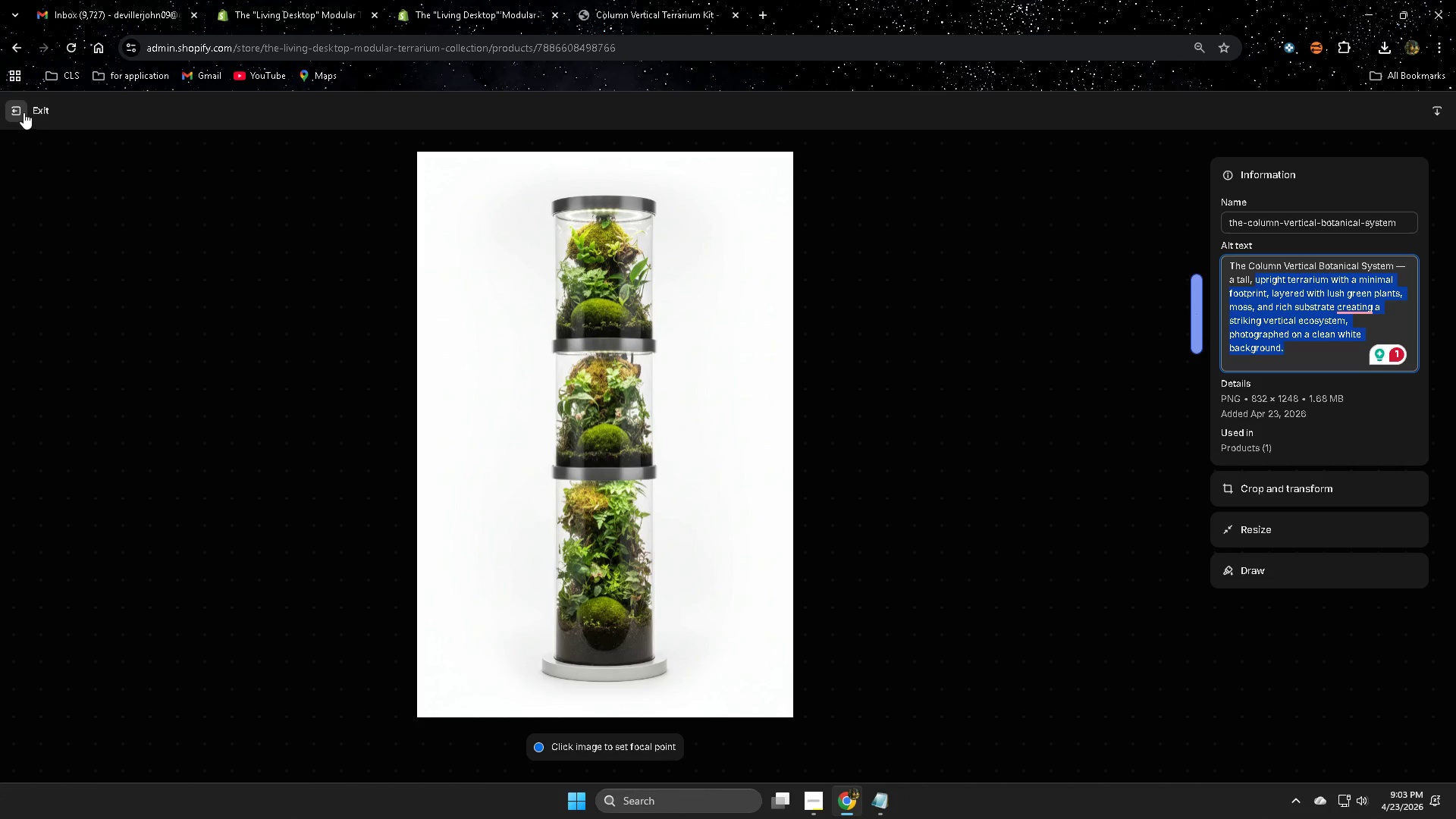 
left_click([381, 485])
 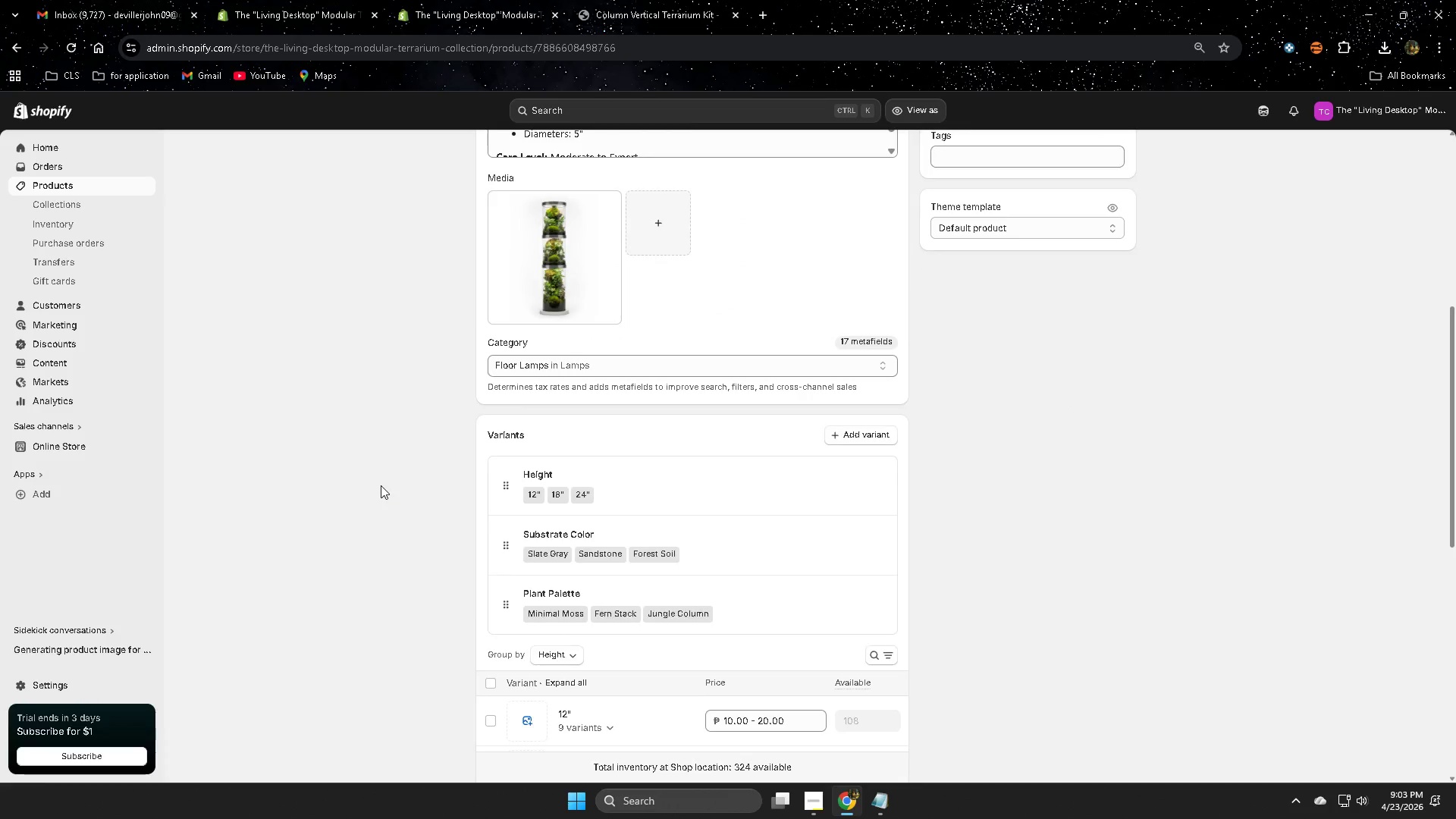 
scroll: coordinate [392, 500], scroll_direction: down, amount: 9.0
 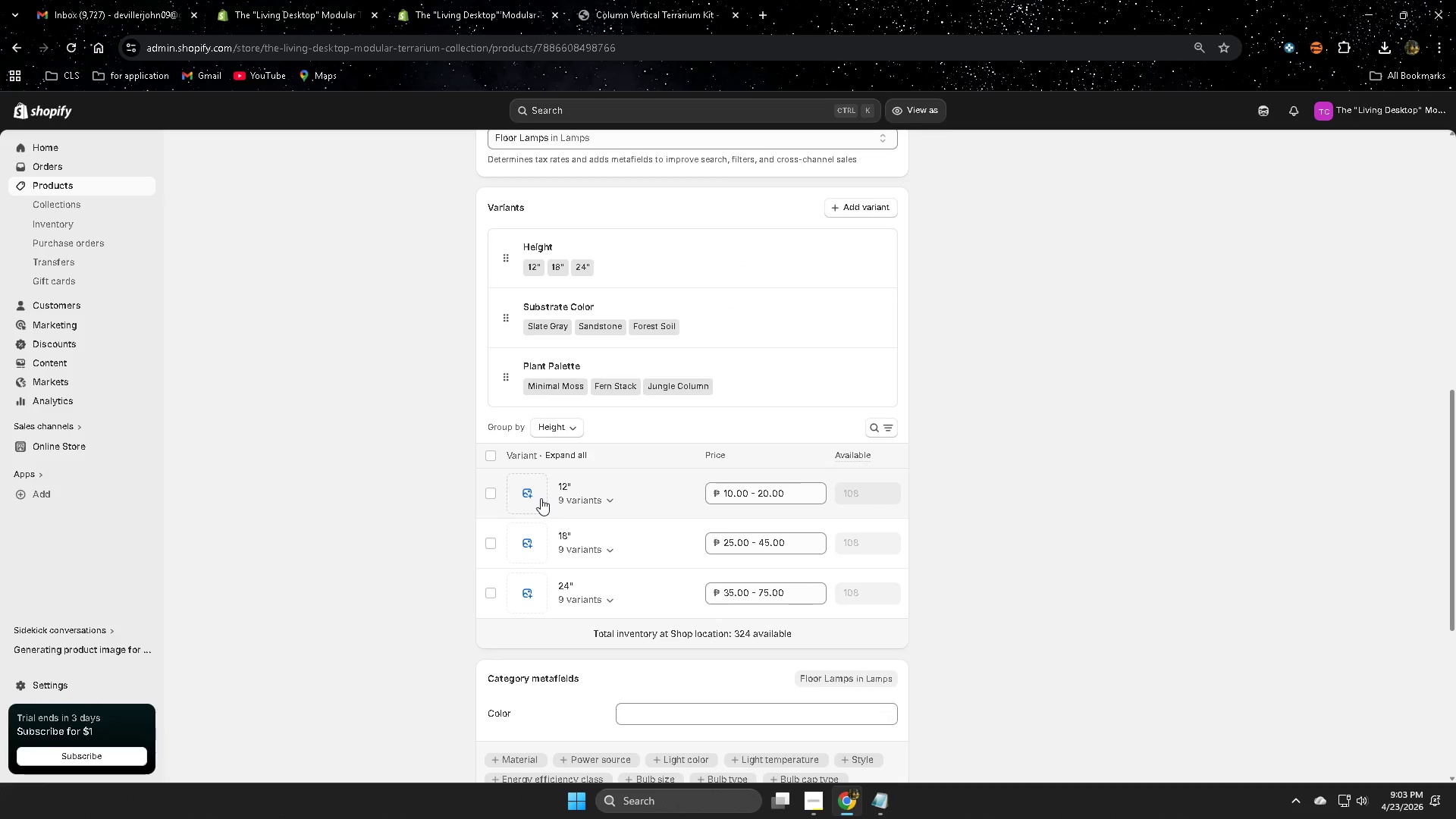 
left_click([541, 498])
 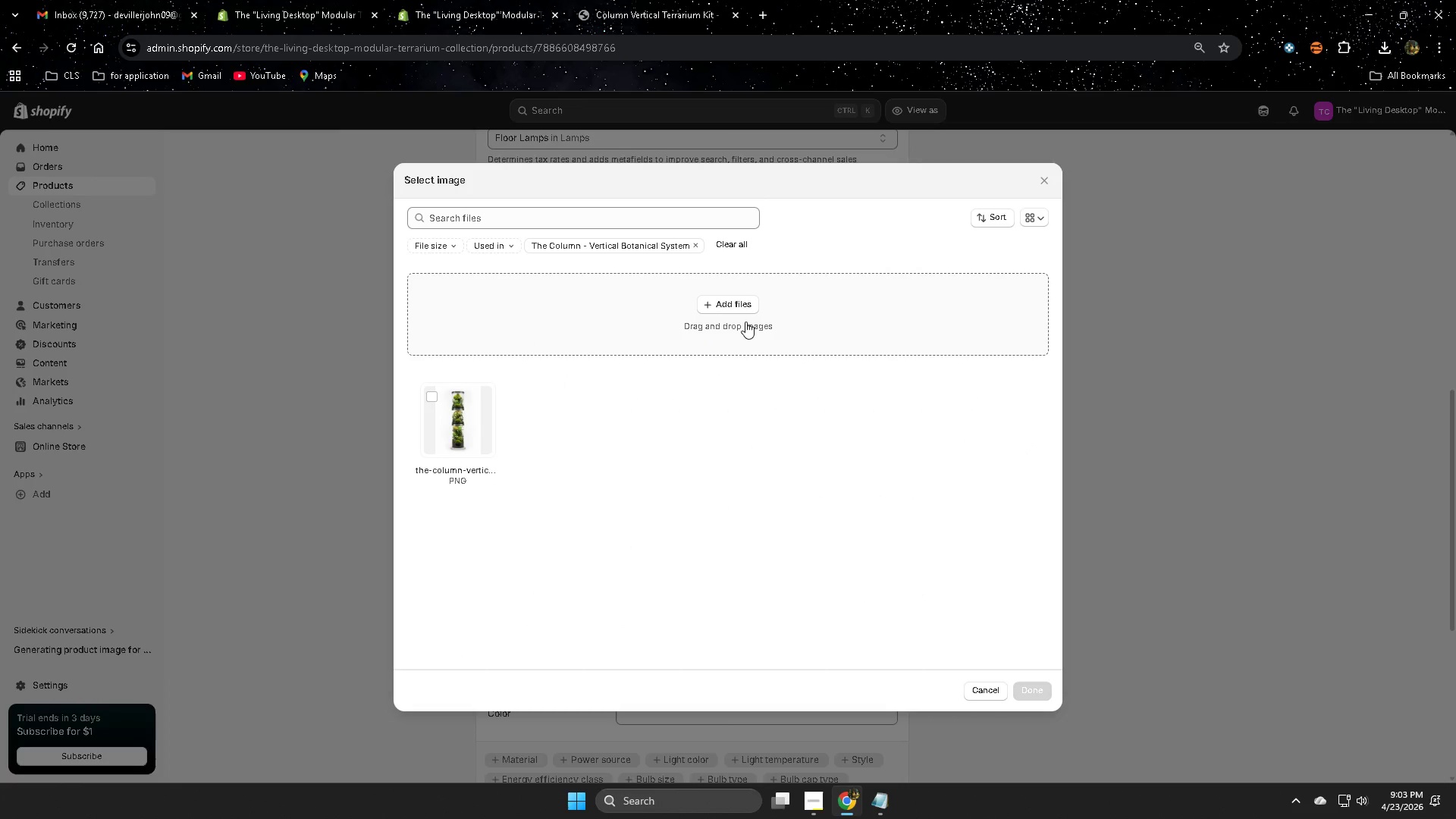 
left_click([744, 297])
 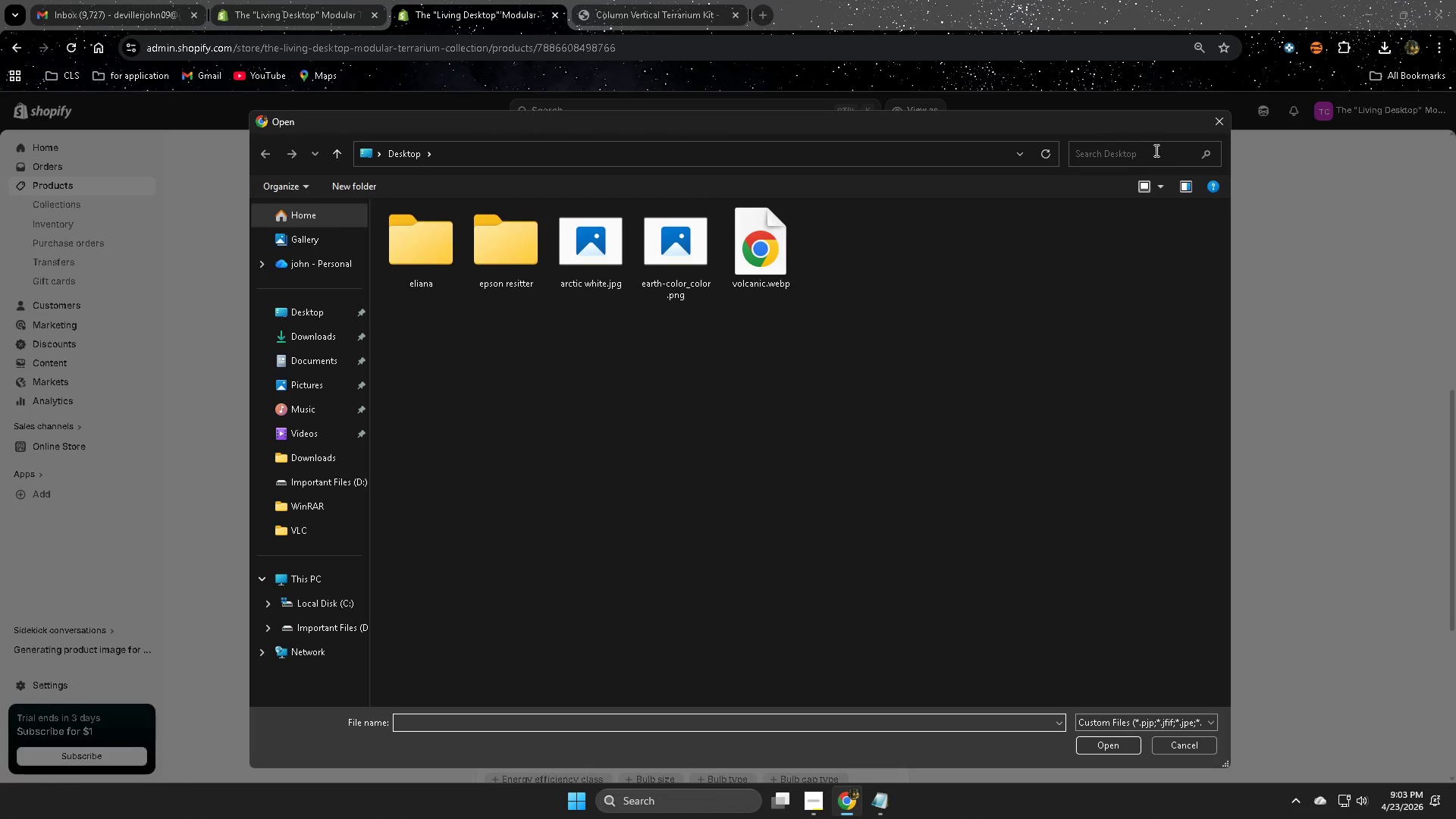 
left_click([1211, 124])
 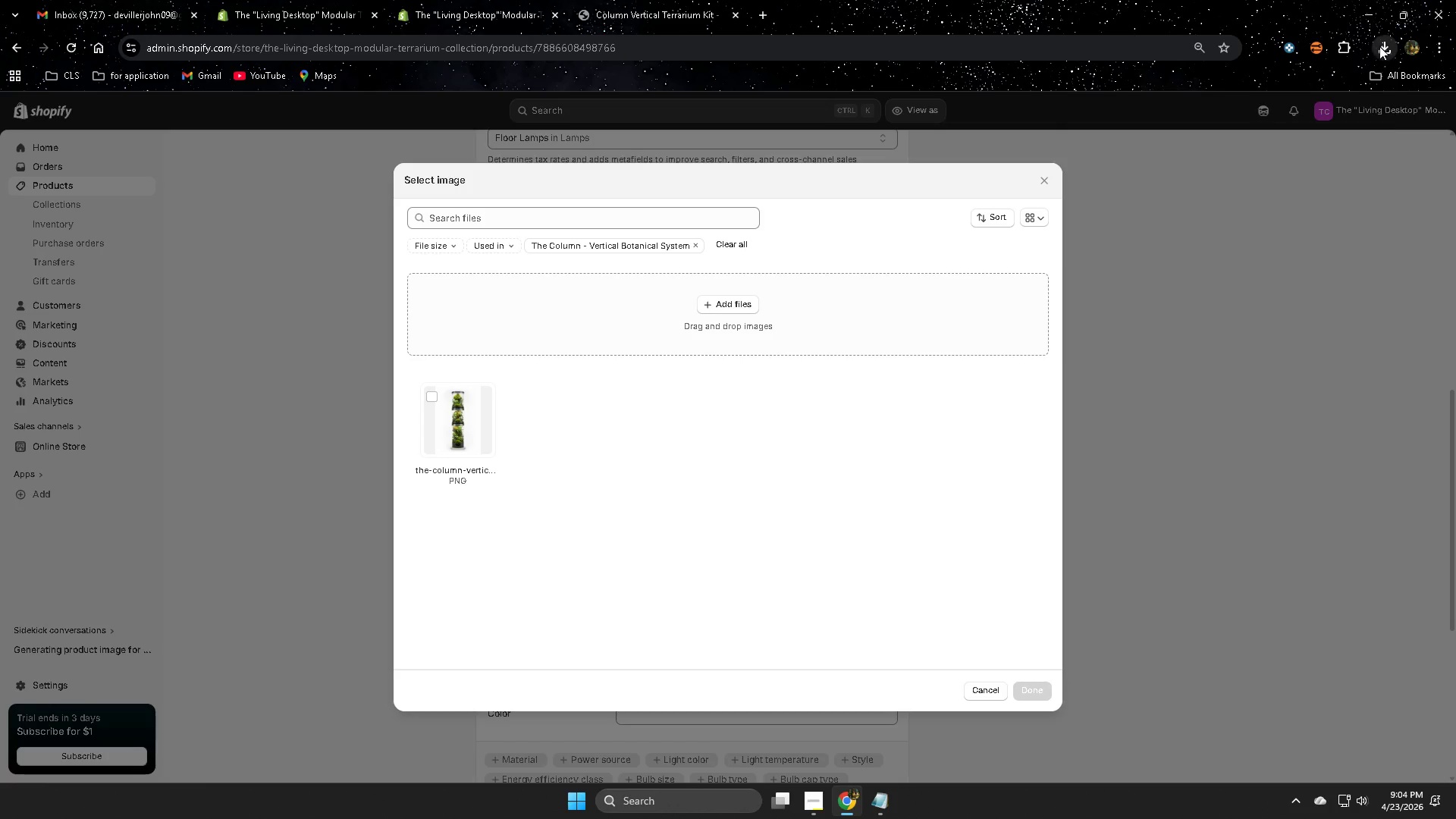 
left_click_drag(start_coordinate=[1232, 124], to_coordinate=[804, 346])
 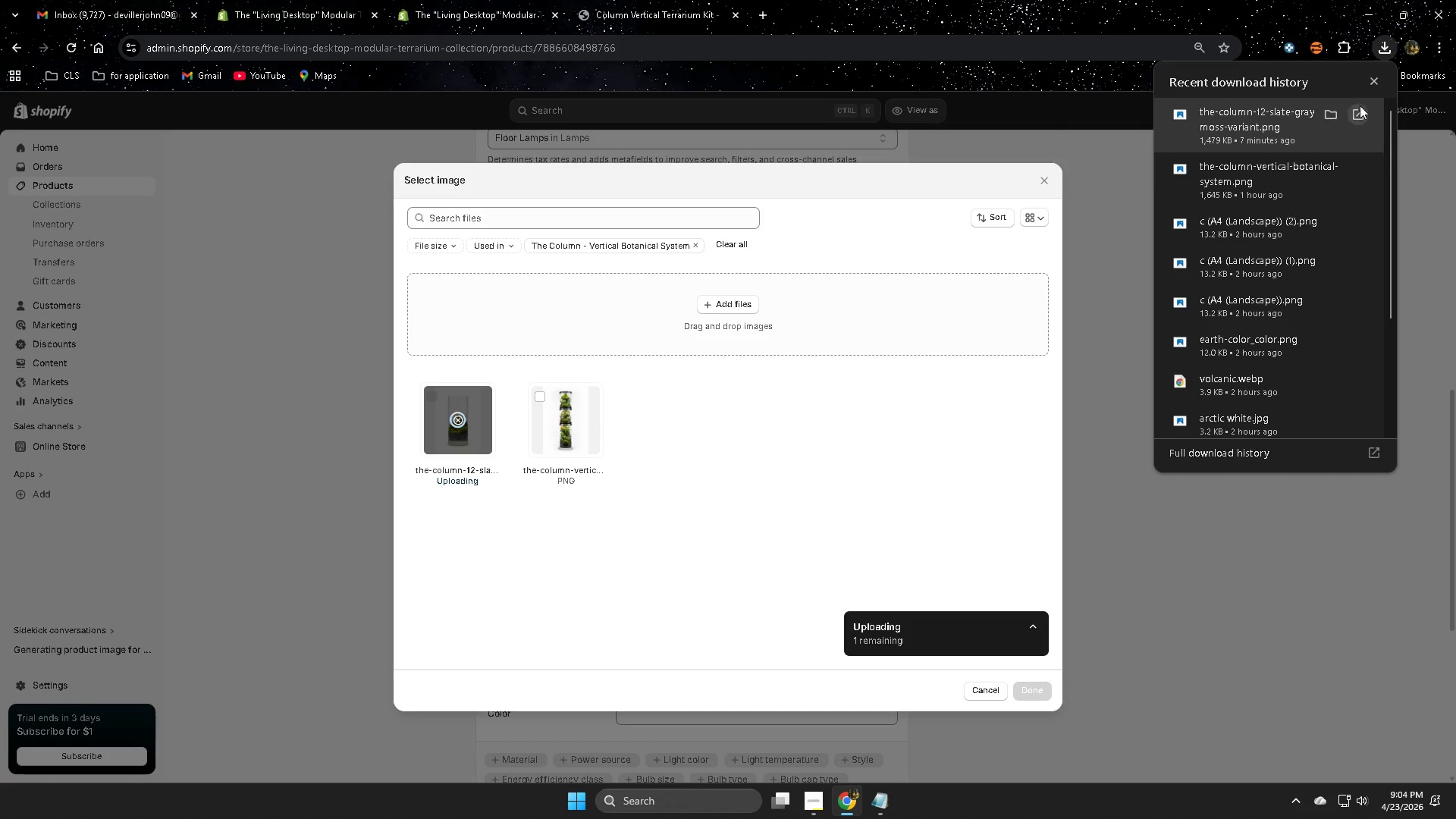 
left_click([1370, 80])
 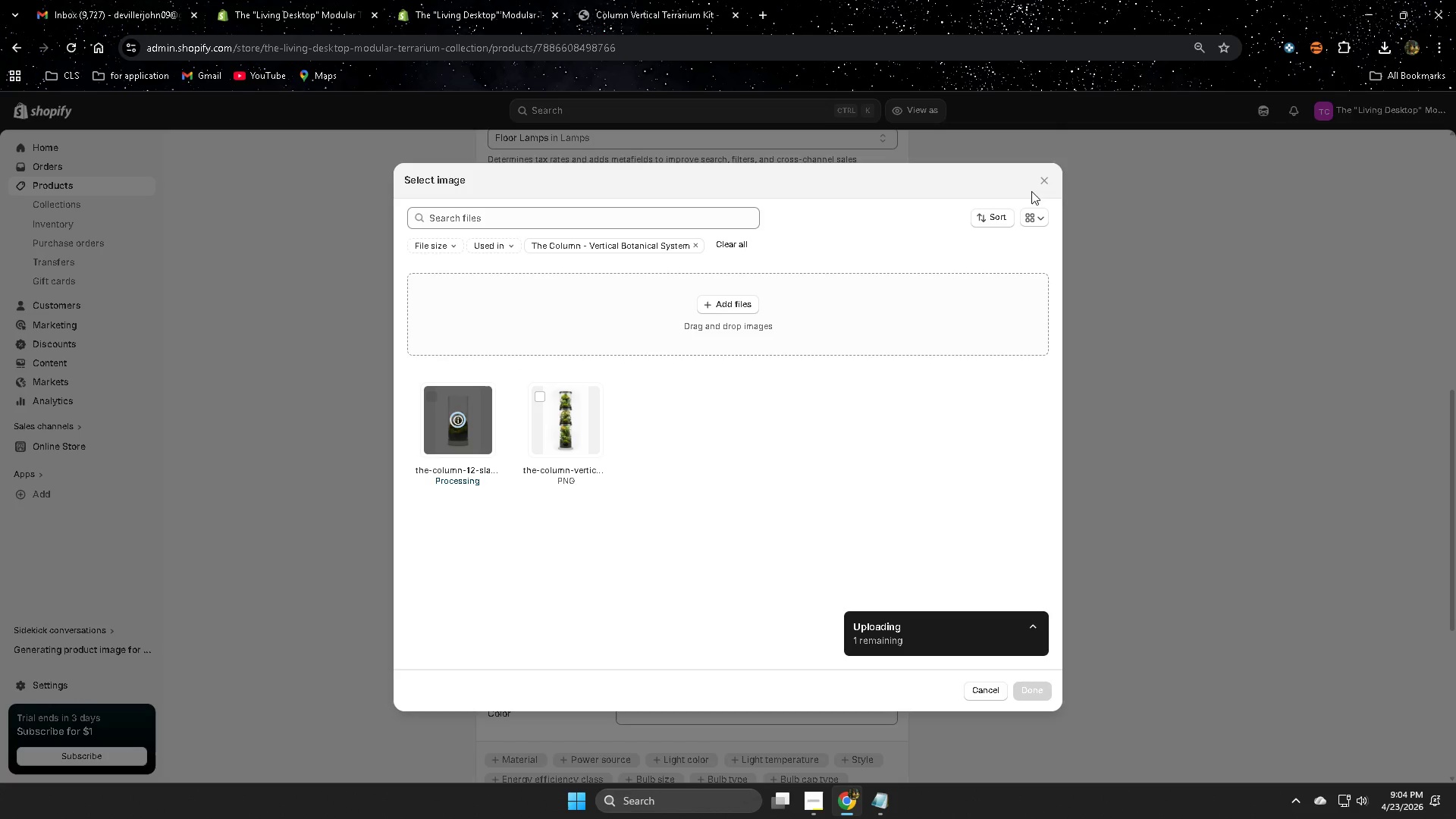 
left_click([1052, 180])
 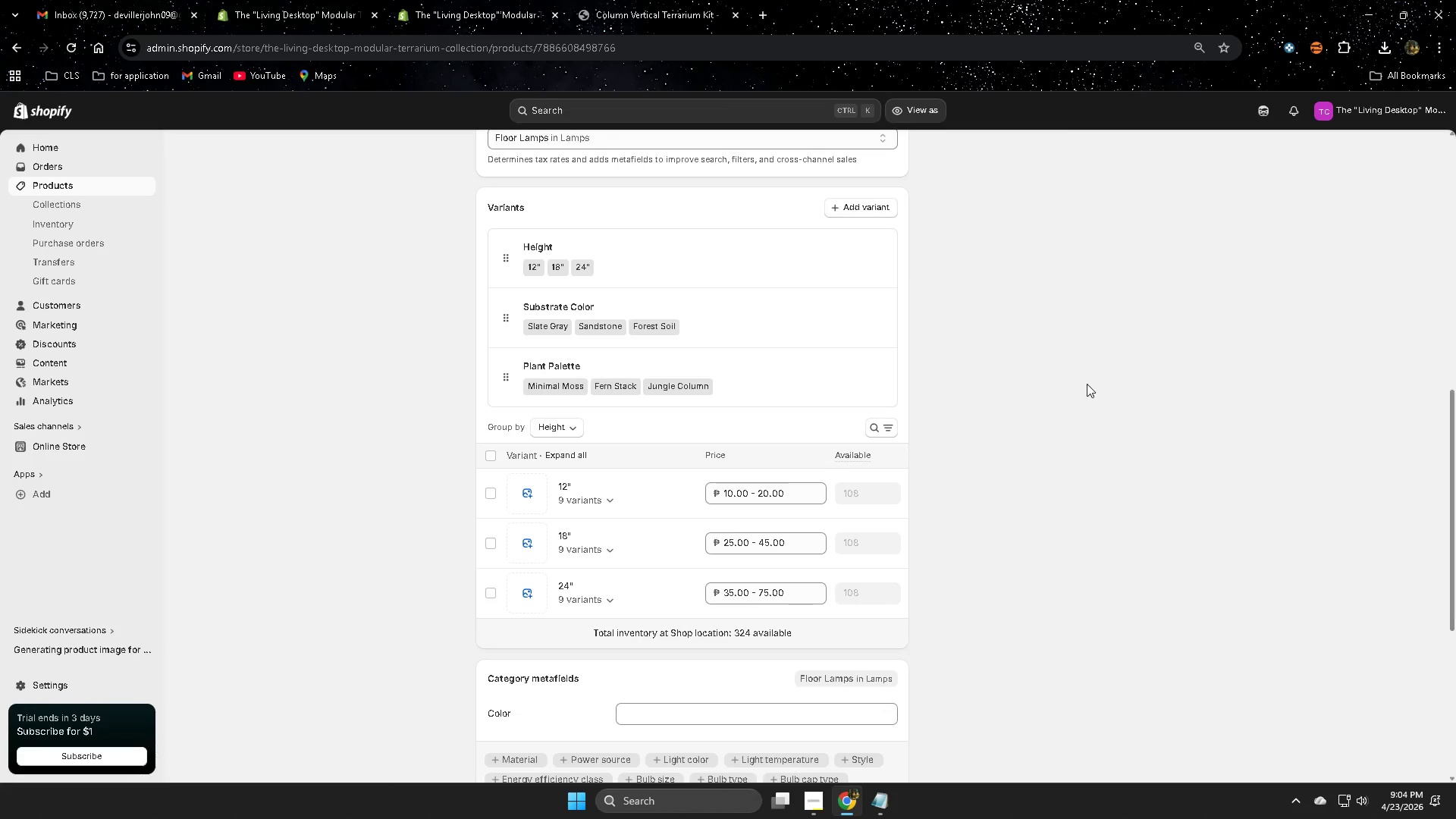 
scroll: coordinate [992, 646], scroll_direction: up, amount: 3.0
 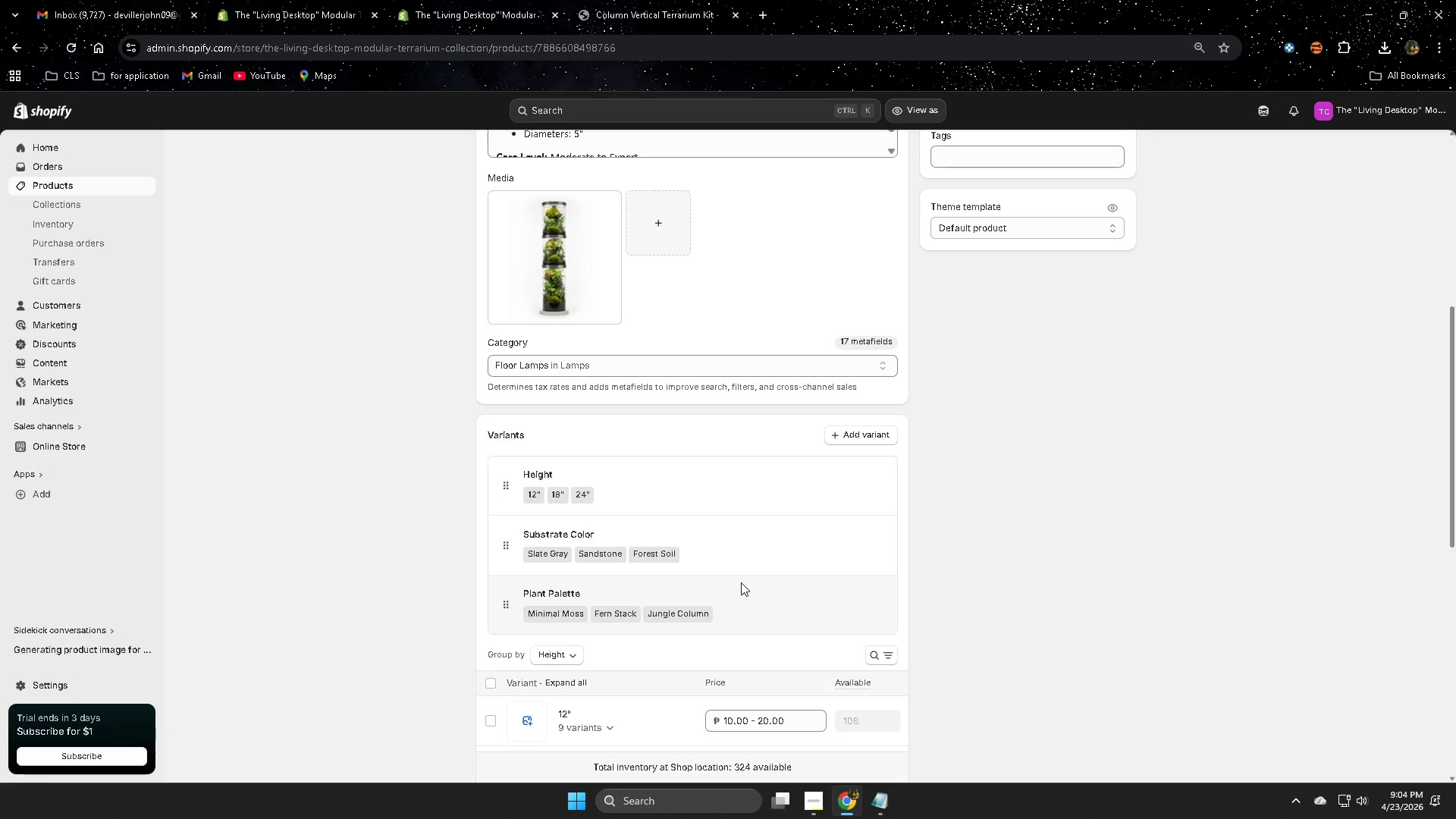 
scroll: coordinate [741, 582], scroll_direction: down, amount: 3.0
 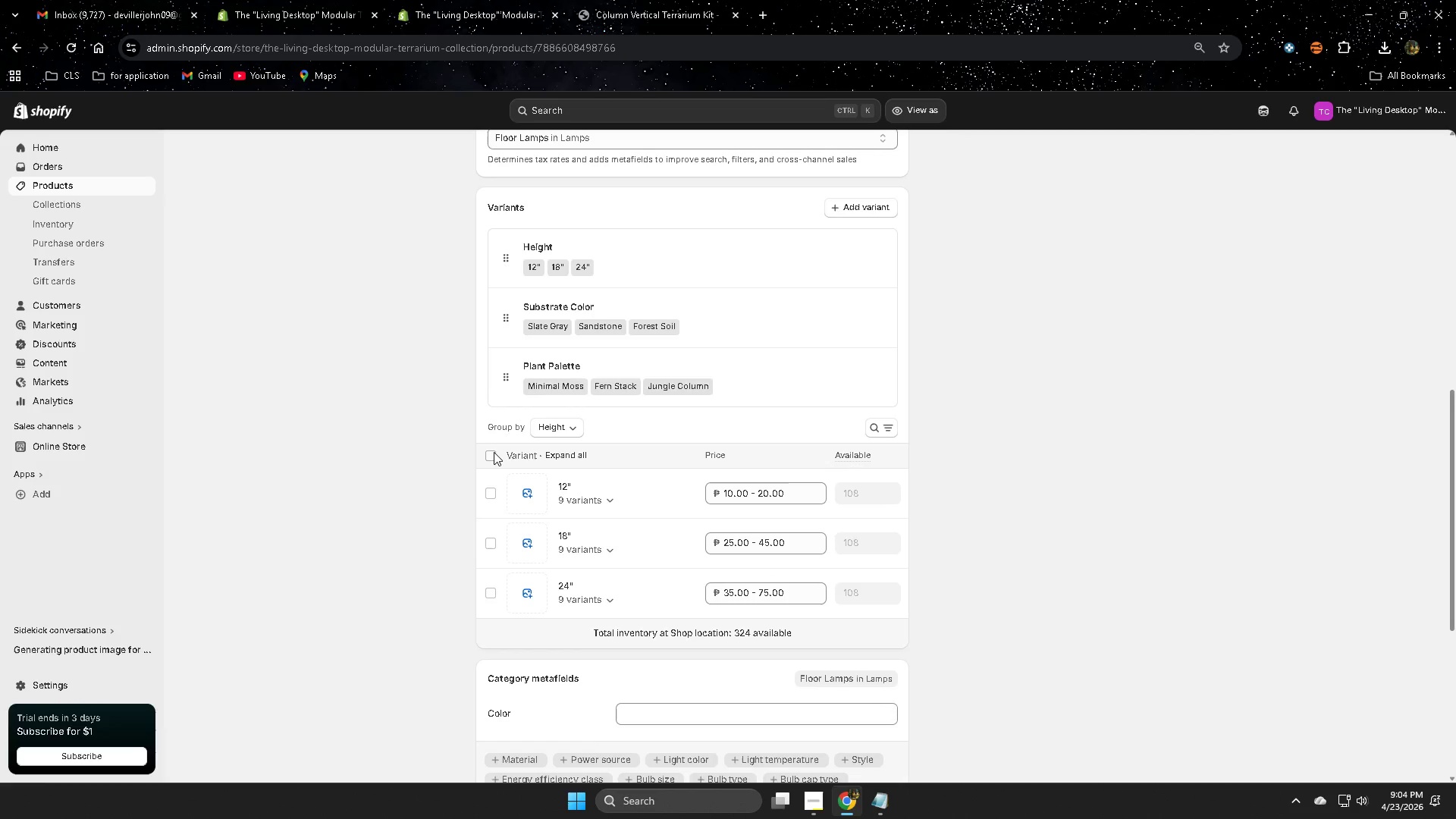 
left_click([491, 453])
 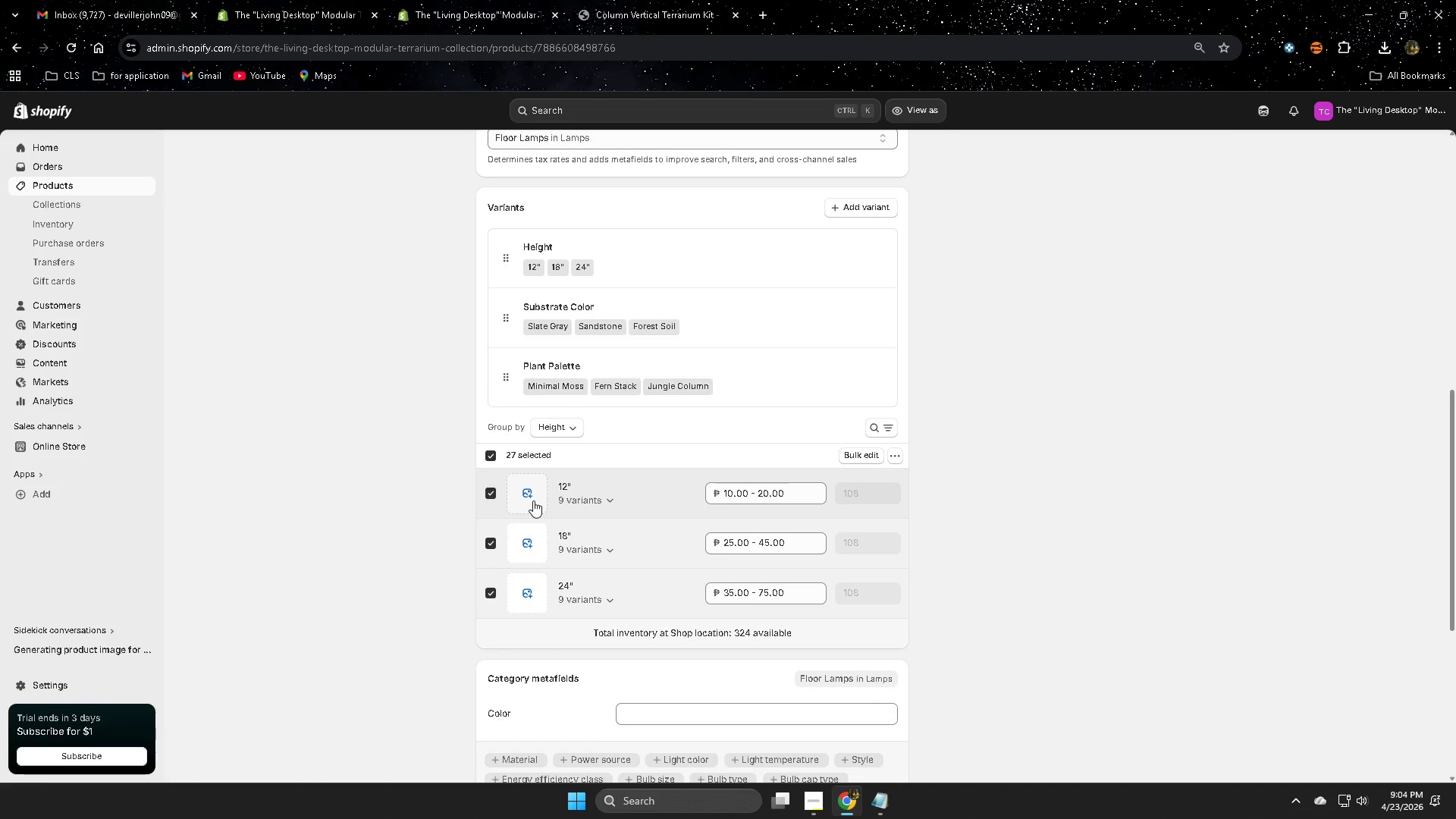 
left_click_drag(start_coordinate=[483, 540], to_coordinate=[483, 544])
 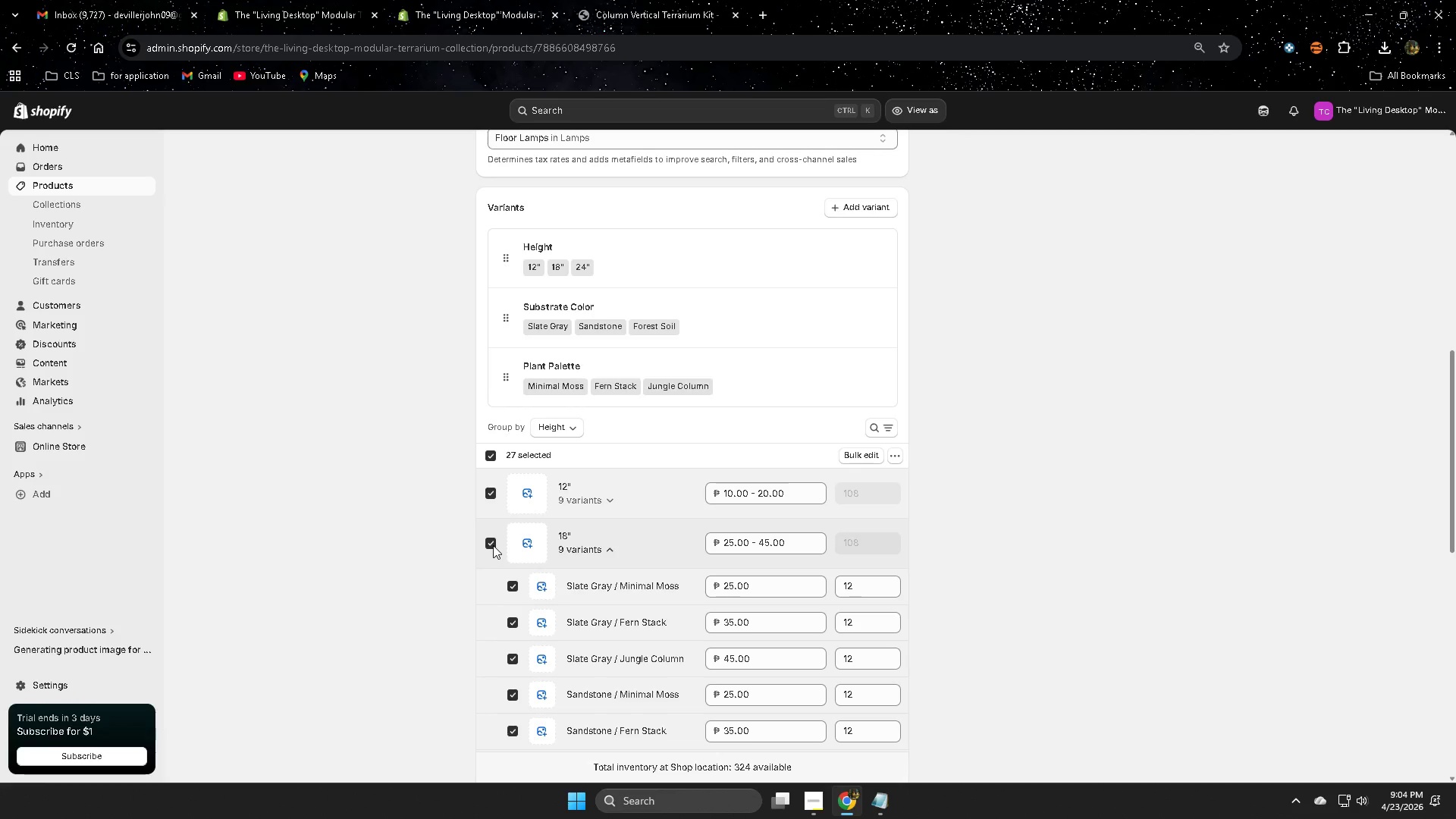 
left_click([493, 545])
 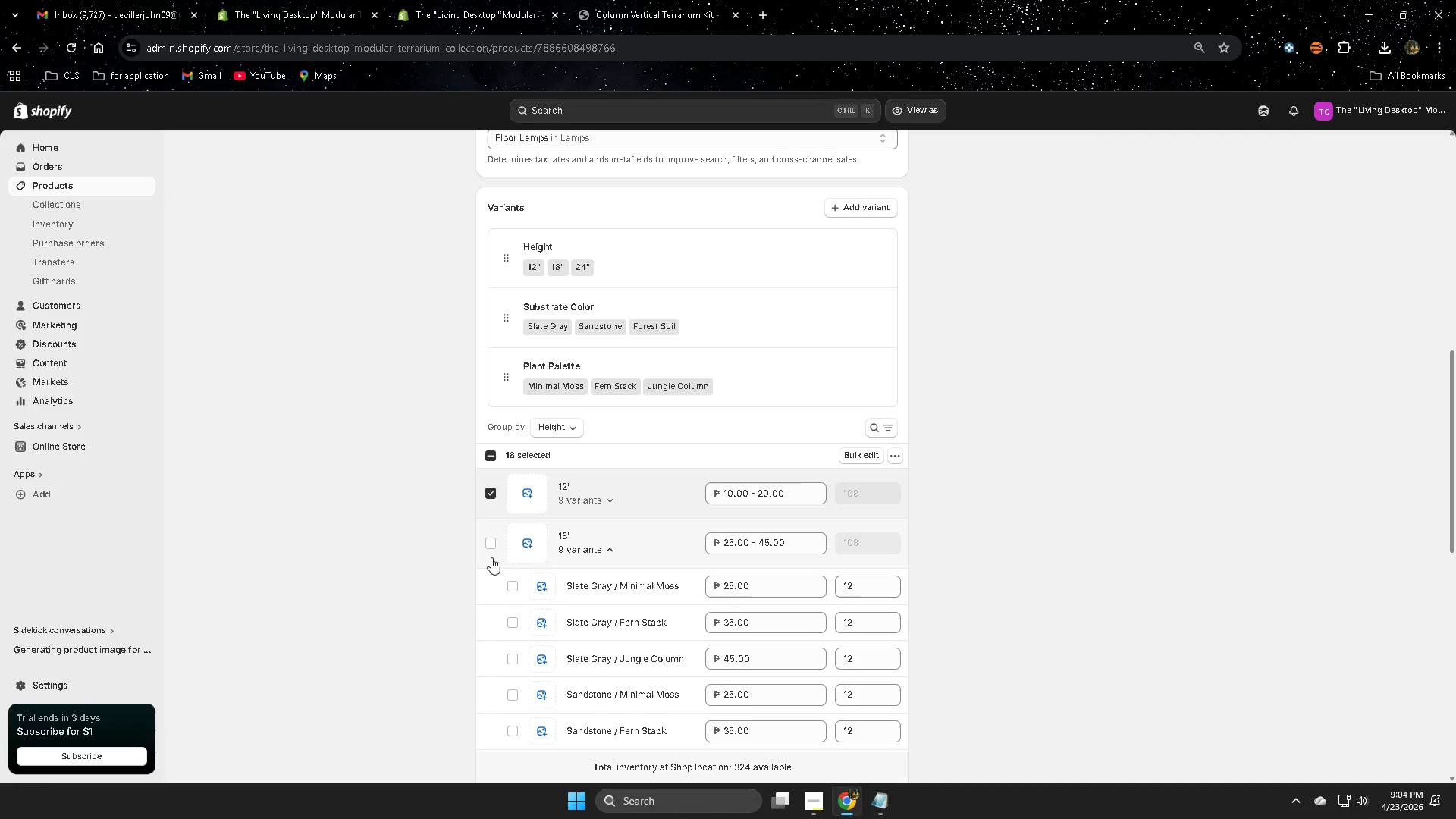 
scroll: coordinate [497, 595], scroll_direction: down, amount: 5.0
 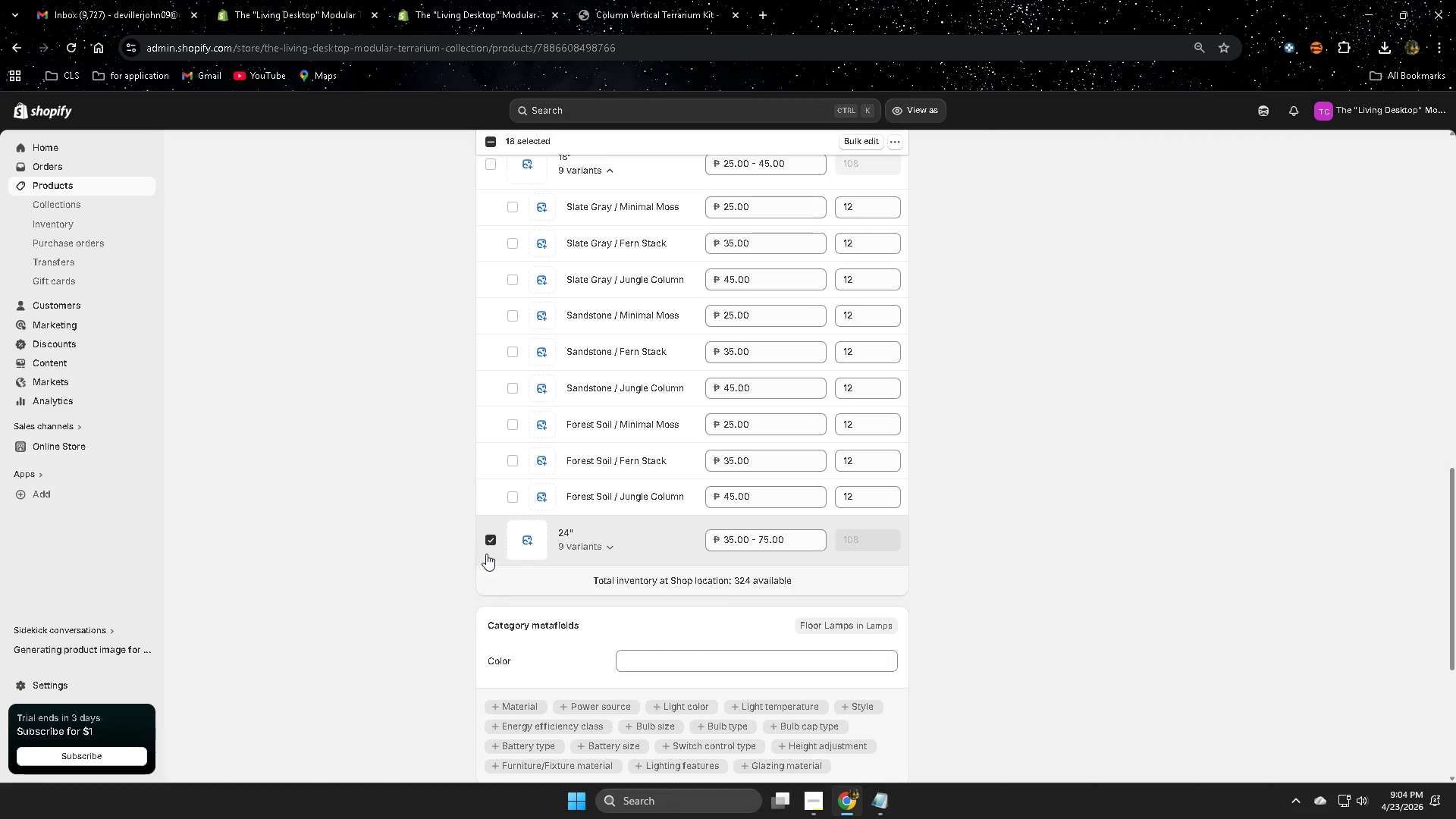 
left_click([488, 545])
 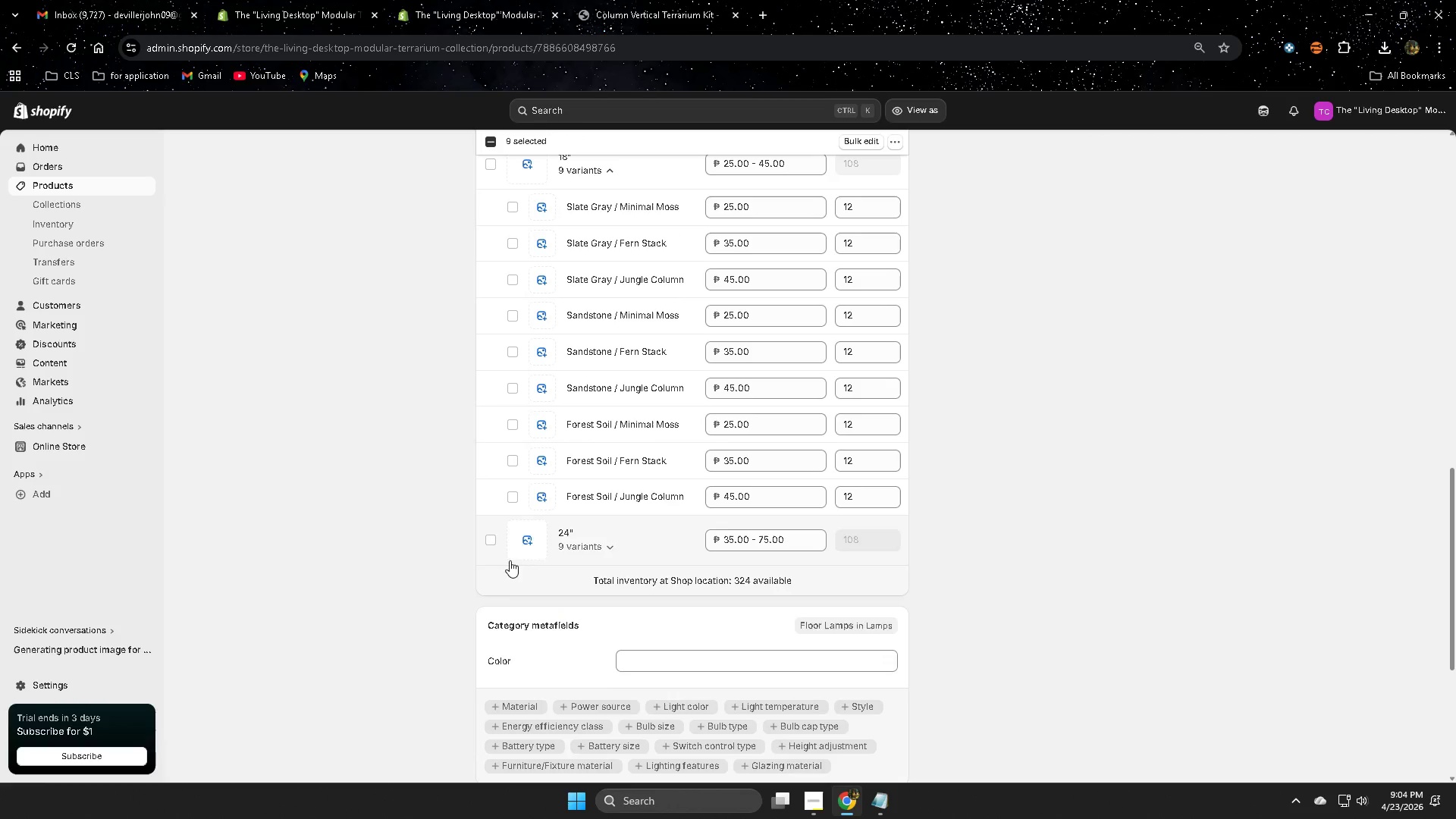 
scroll: coordinate [516, 569], scroll_direction: up, amount: 3.0
 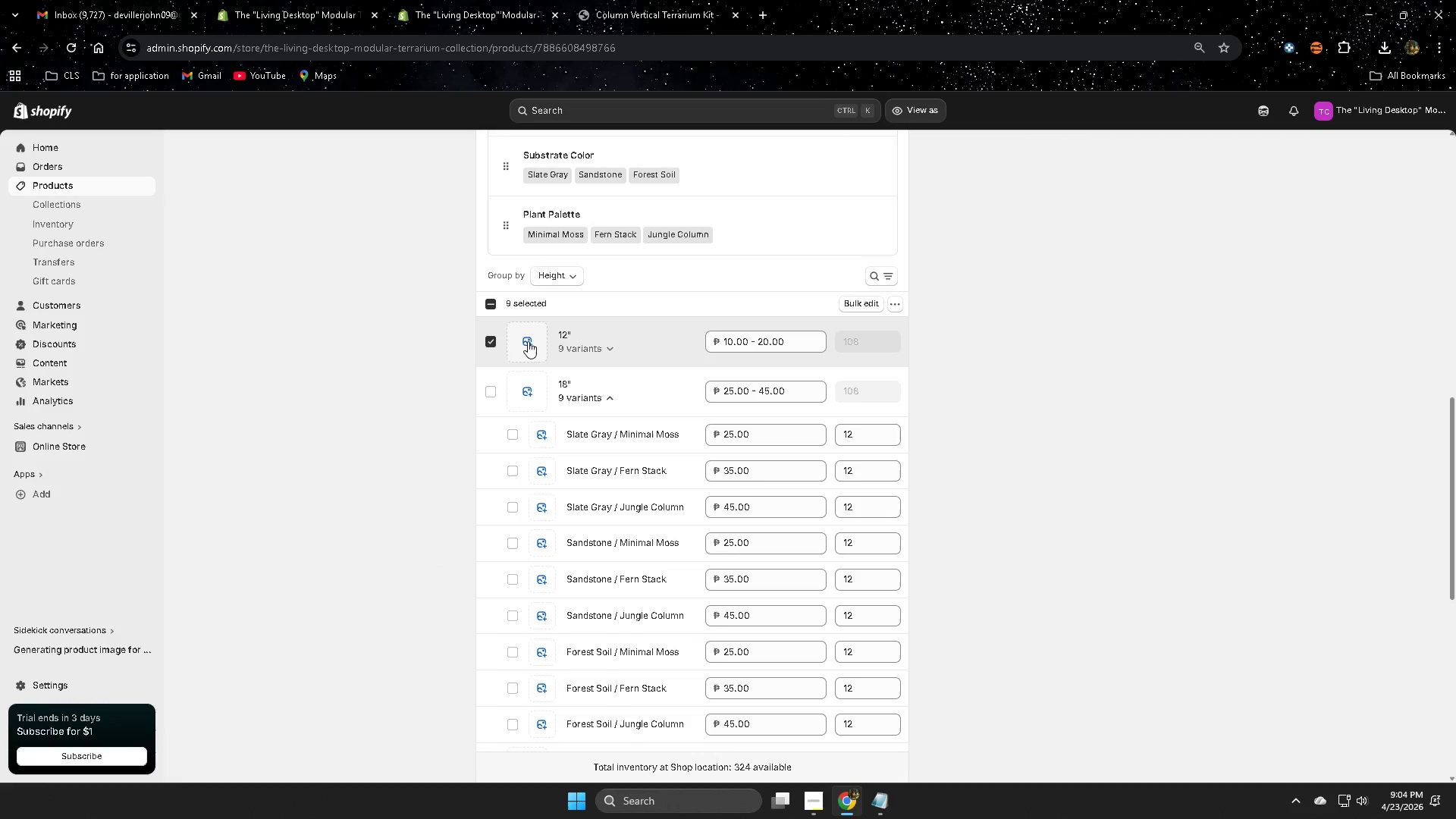 
left_click([866, 307])
 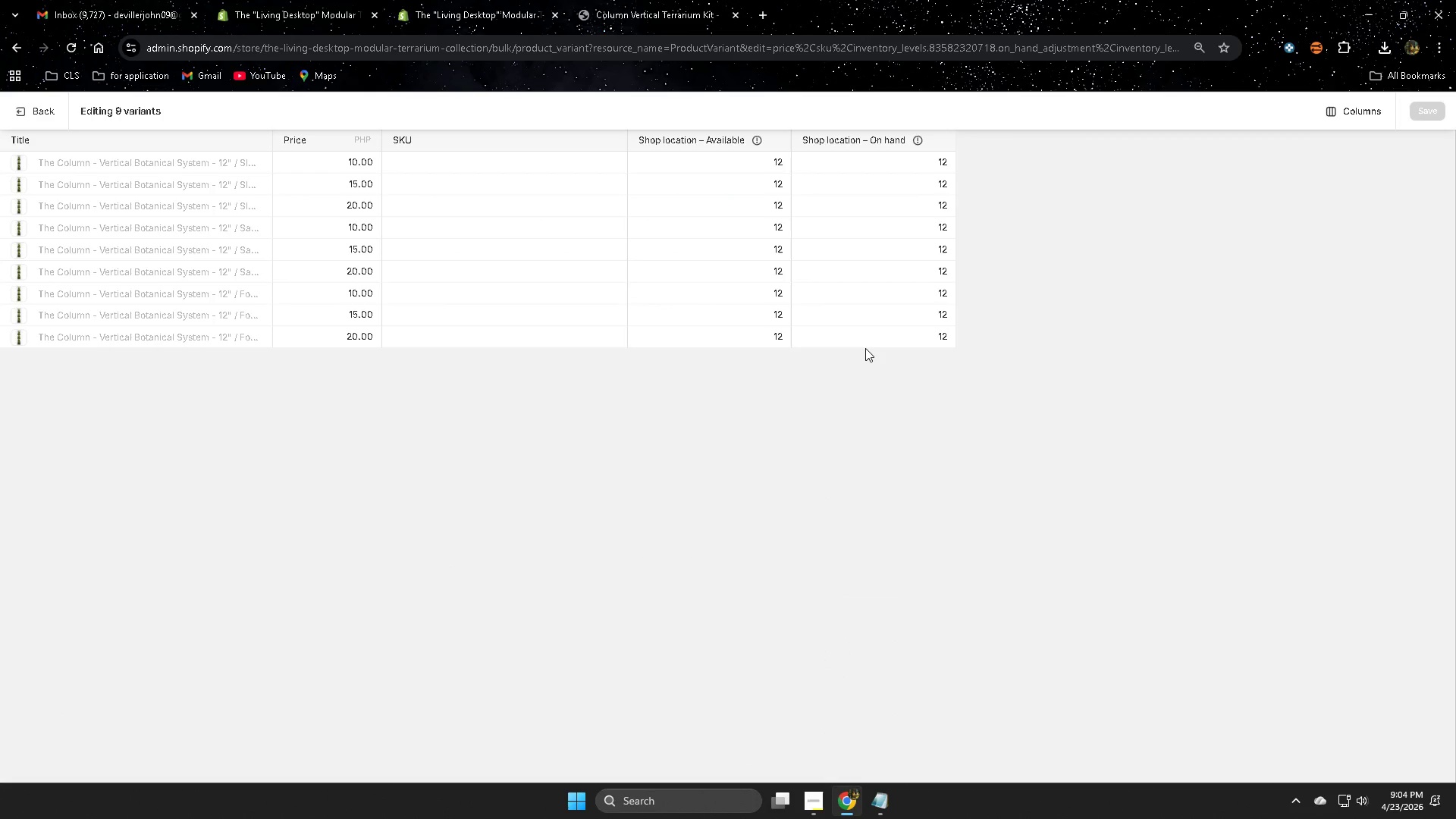 
scroll: coordinate [766, 532], scroll_direction: up, amount: 3.0
 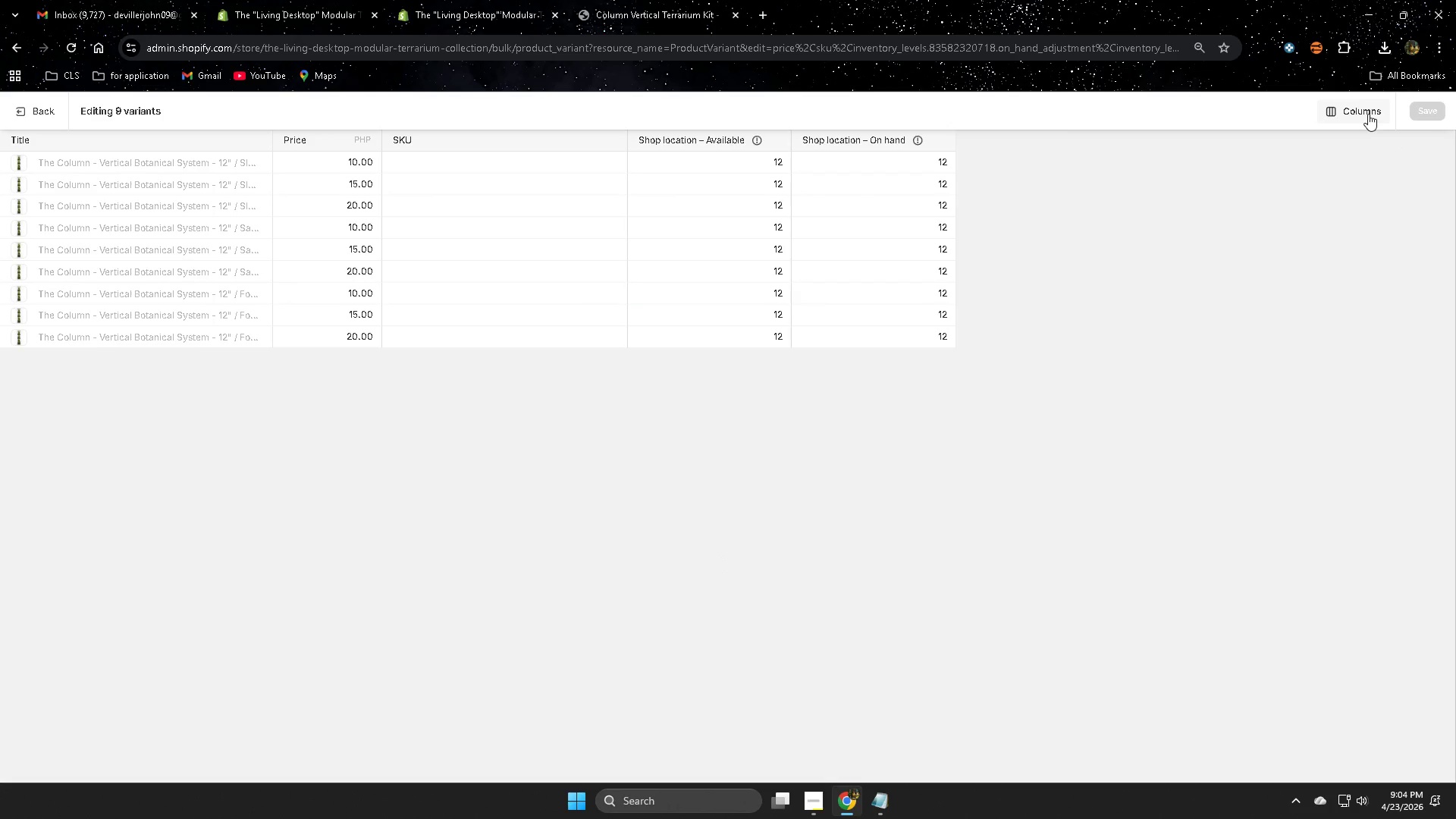 
left_click([1368, 114])
 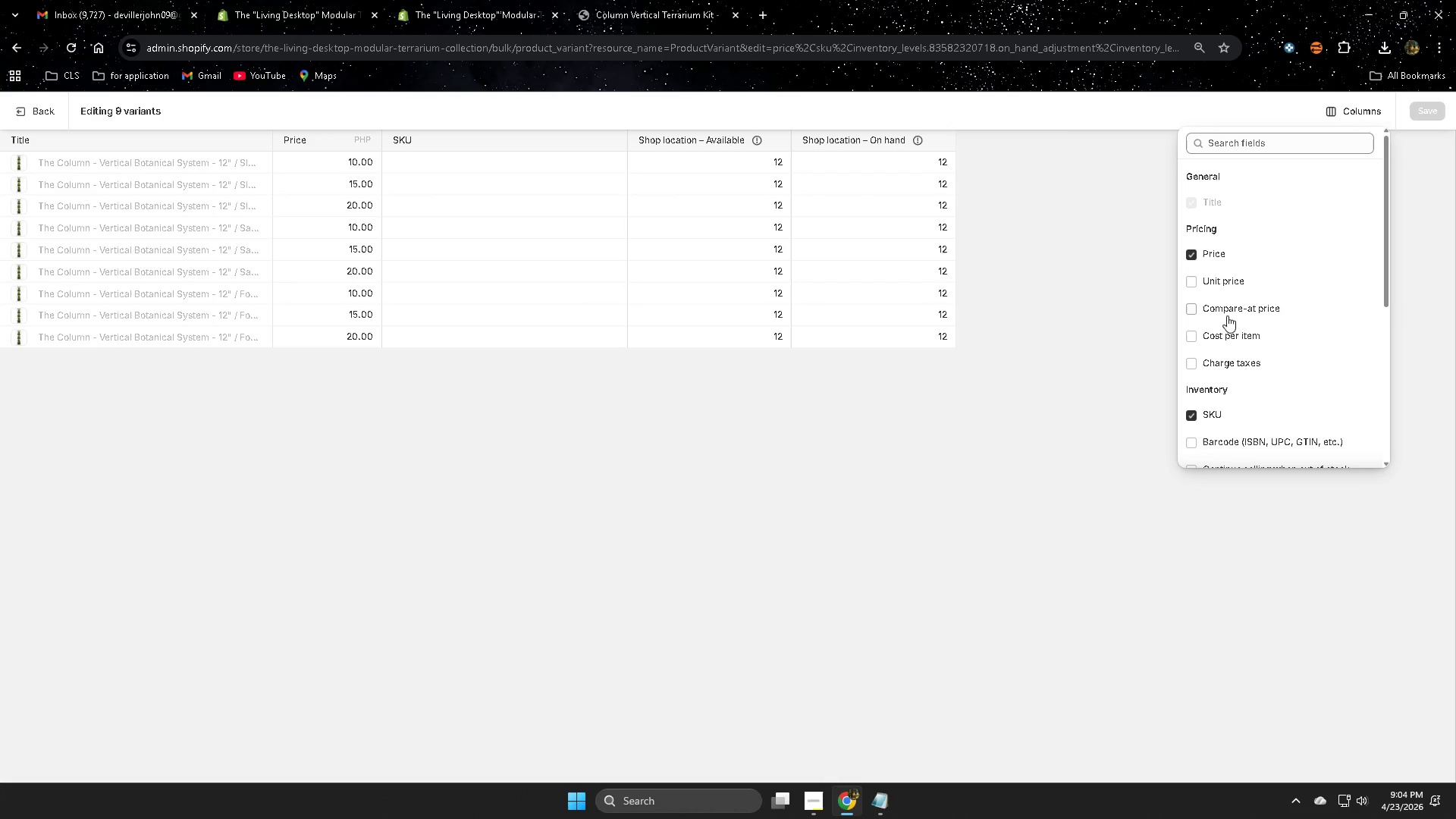 
scroll: coordinate [1294, 360], scroll_direction: down, amount: 5.0
 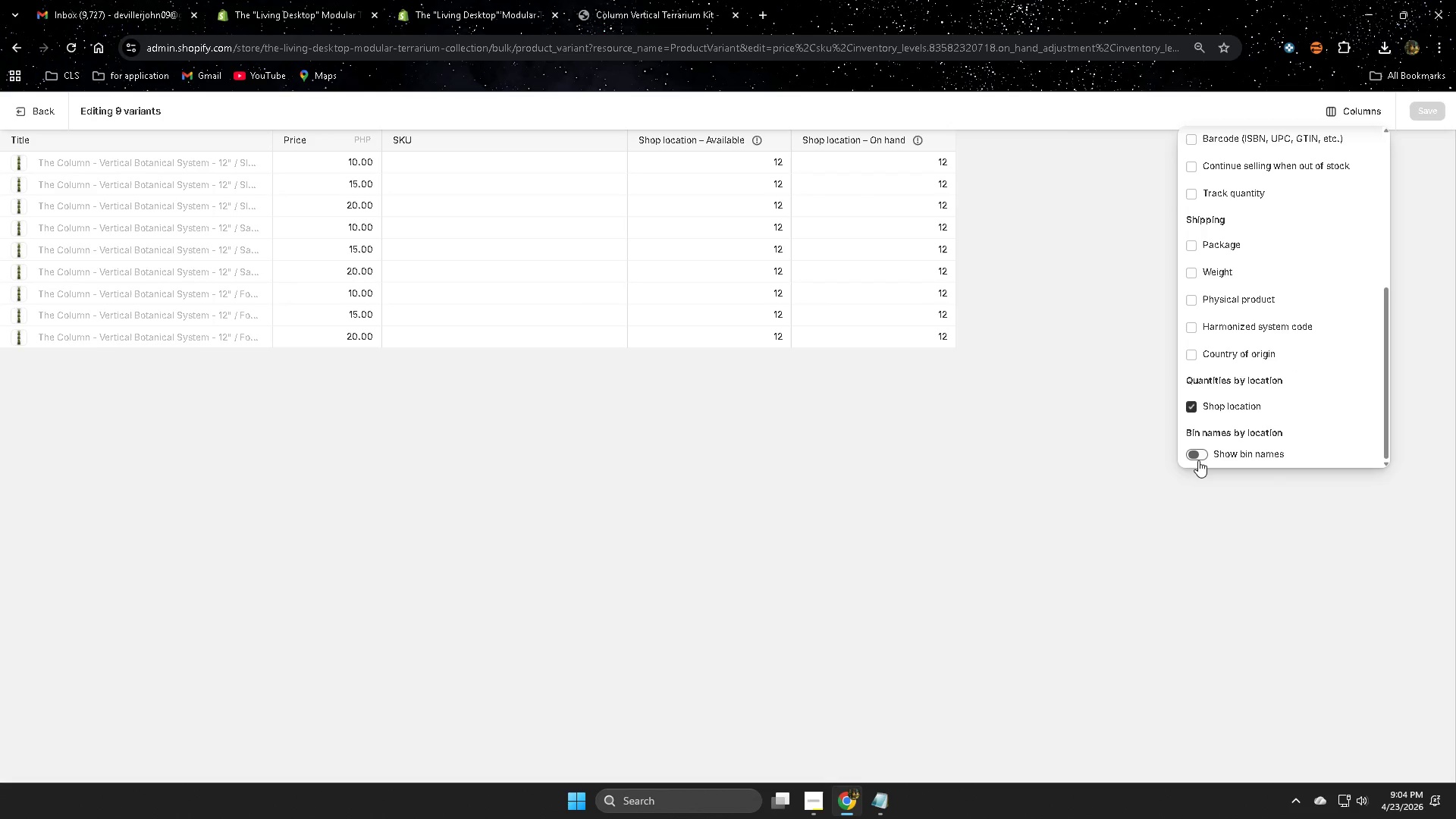 
left_click([1198, 458])
 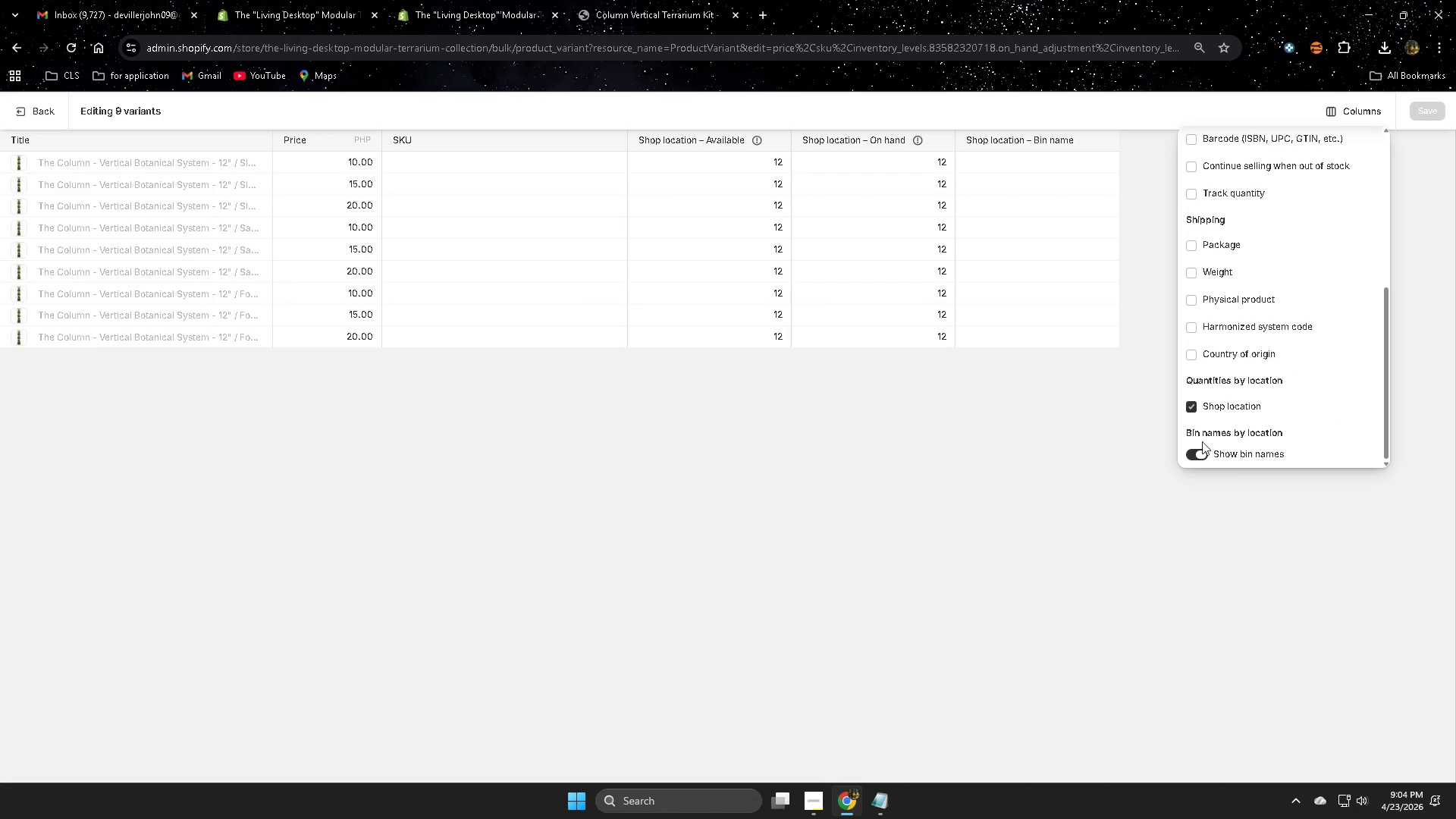 
left_click([1200, 457])
 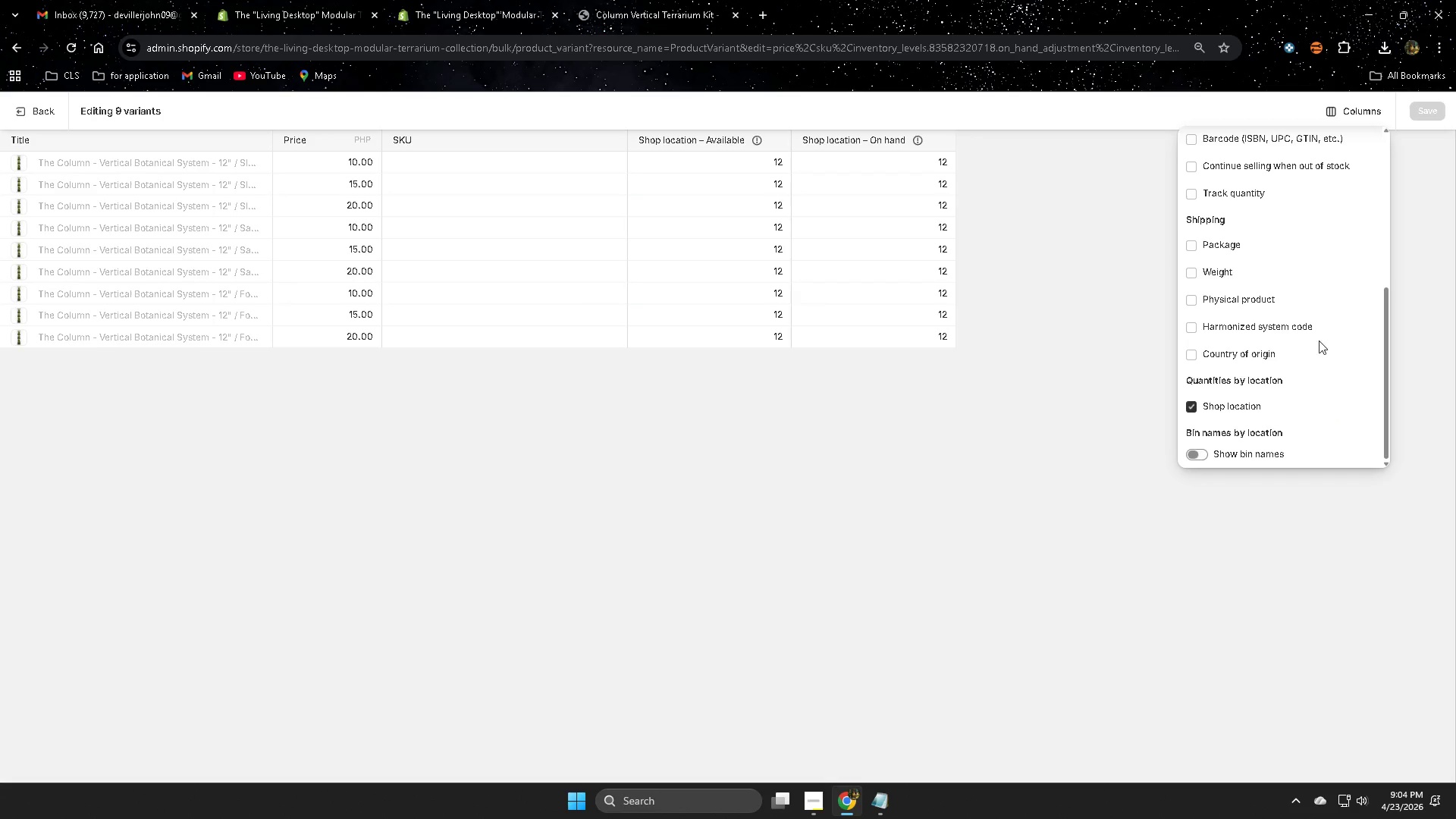 
scroll: coordinate [1321, 336], scroll_direction: down, amount: 2.0
 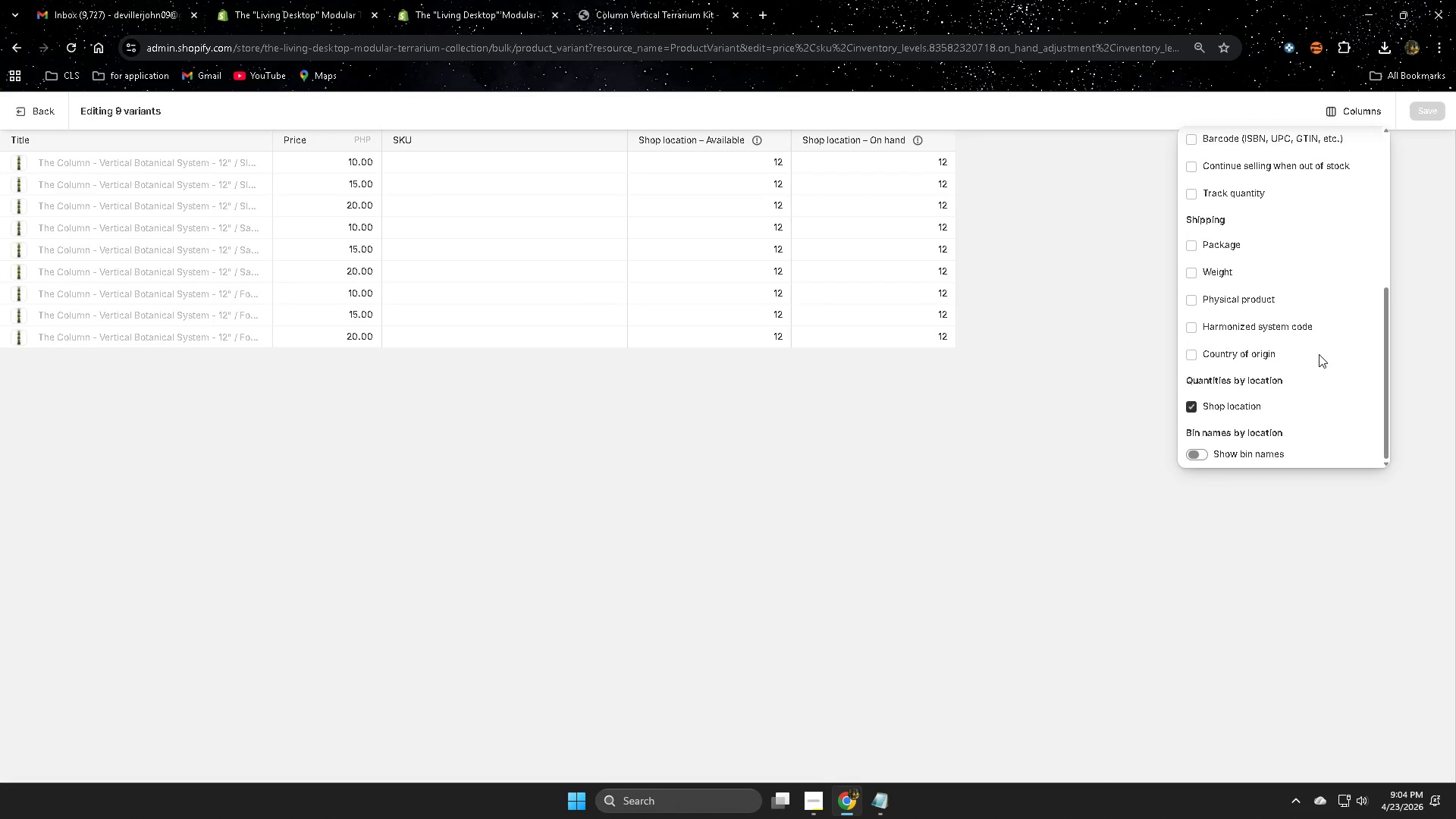 
scroll: coordinate [1319, 354], scroll_direction: up, amount: 1.0
 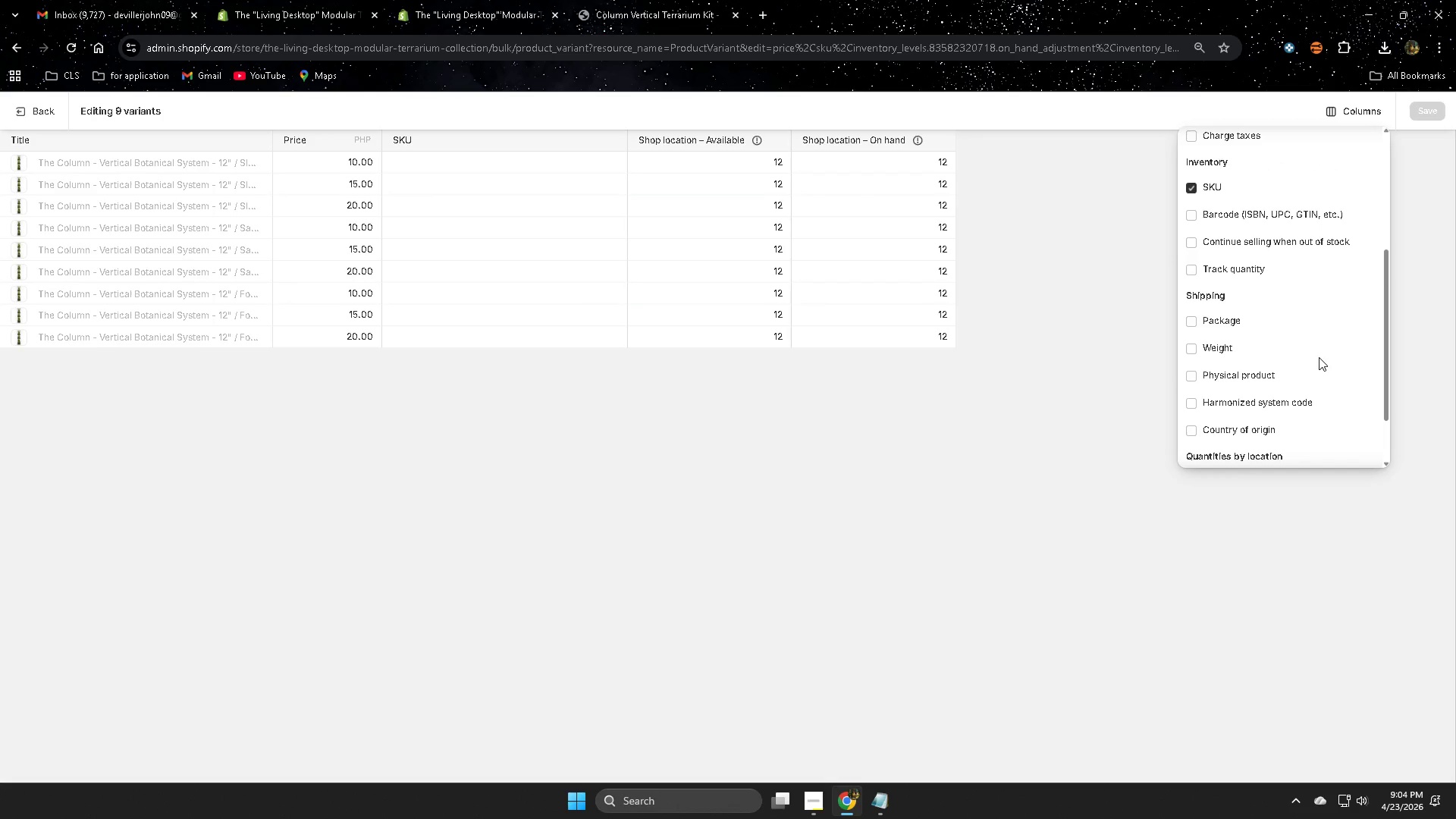 
scroll: coordinate [1319, 358], scroll_direction: down, amount: 1.0
 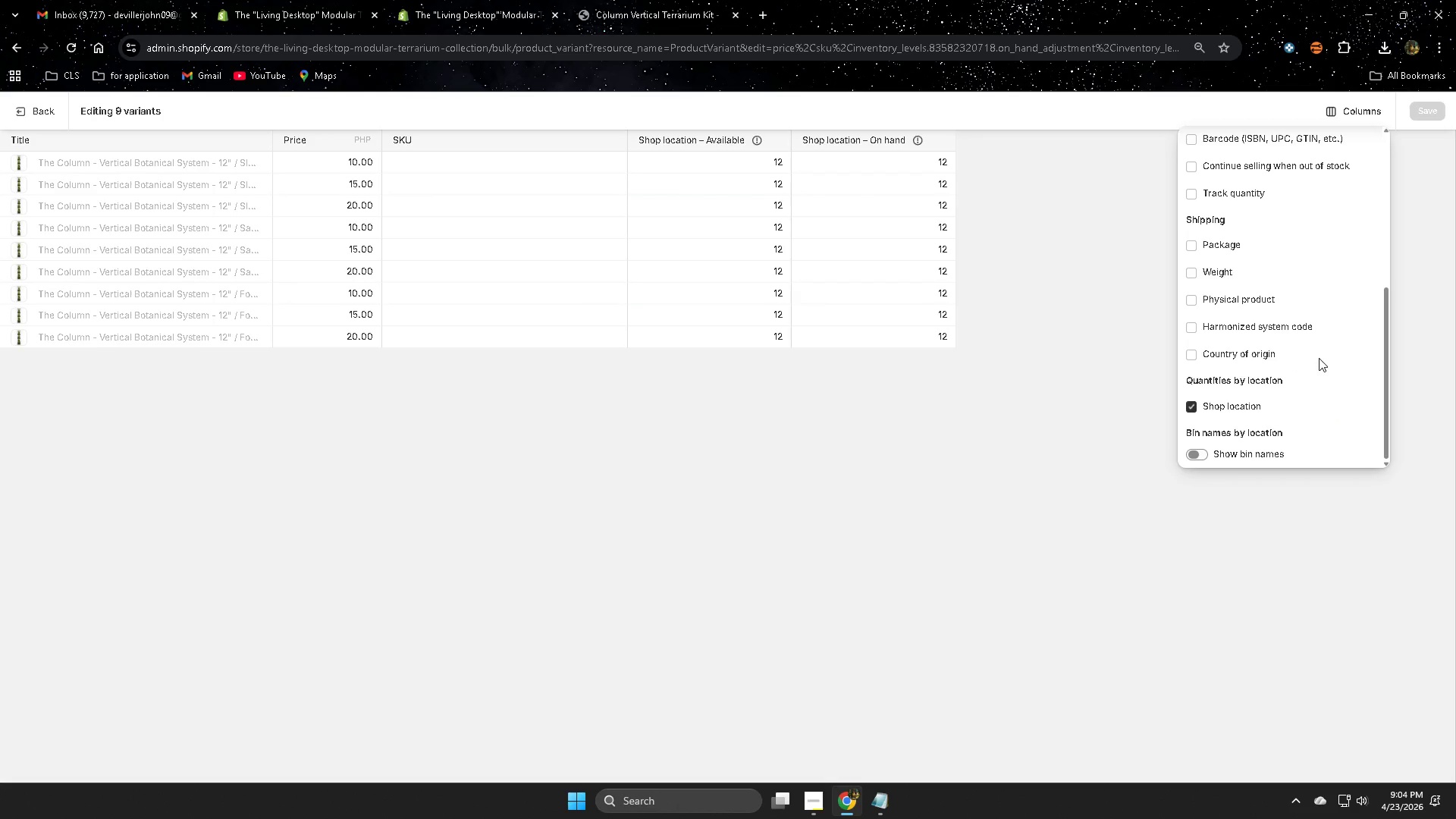 
scroll: coordinate [1302, 276], scroll_direction: up, amount: 6.0
 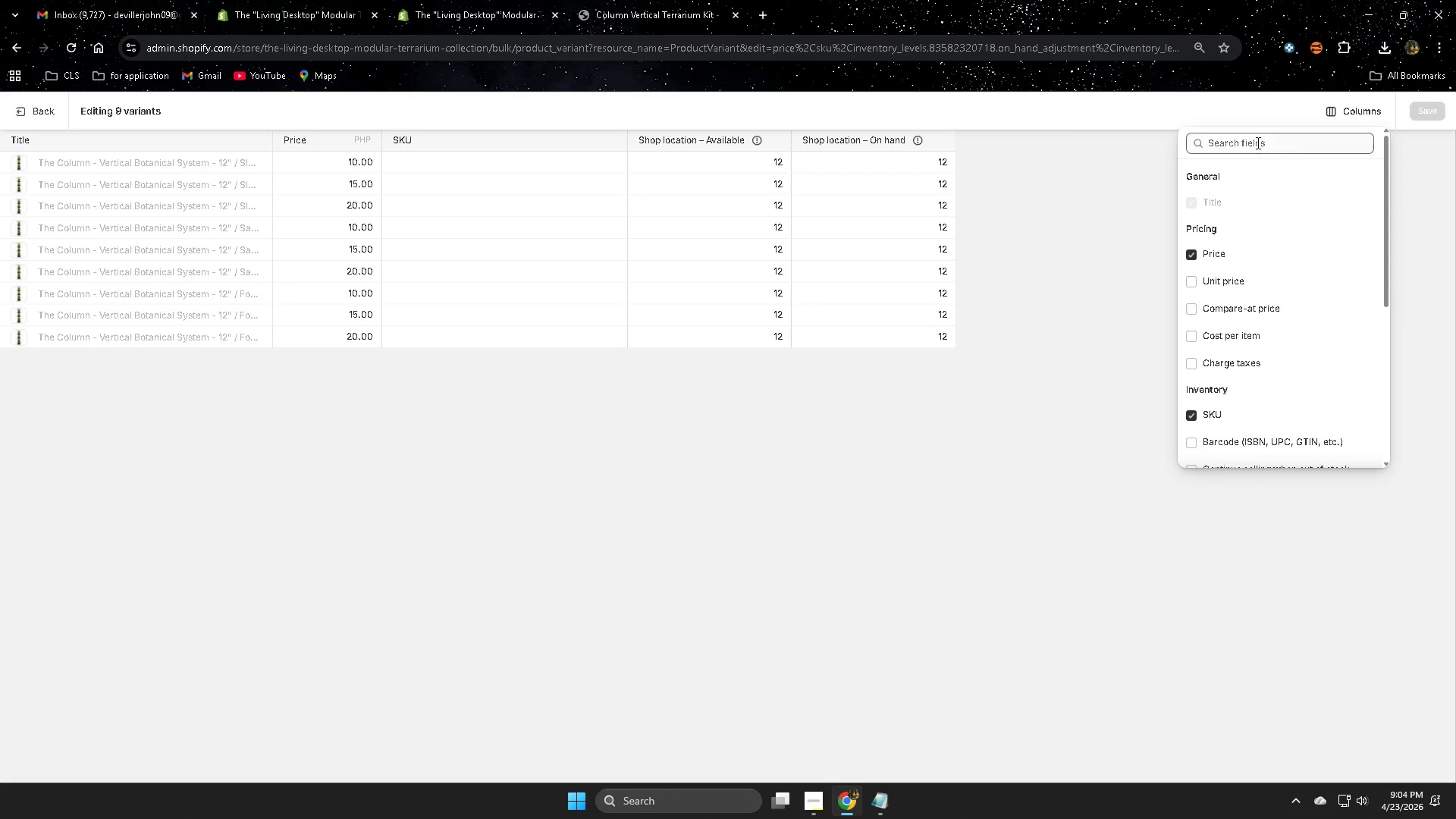 
left_click([1258, 140])
 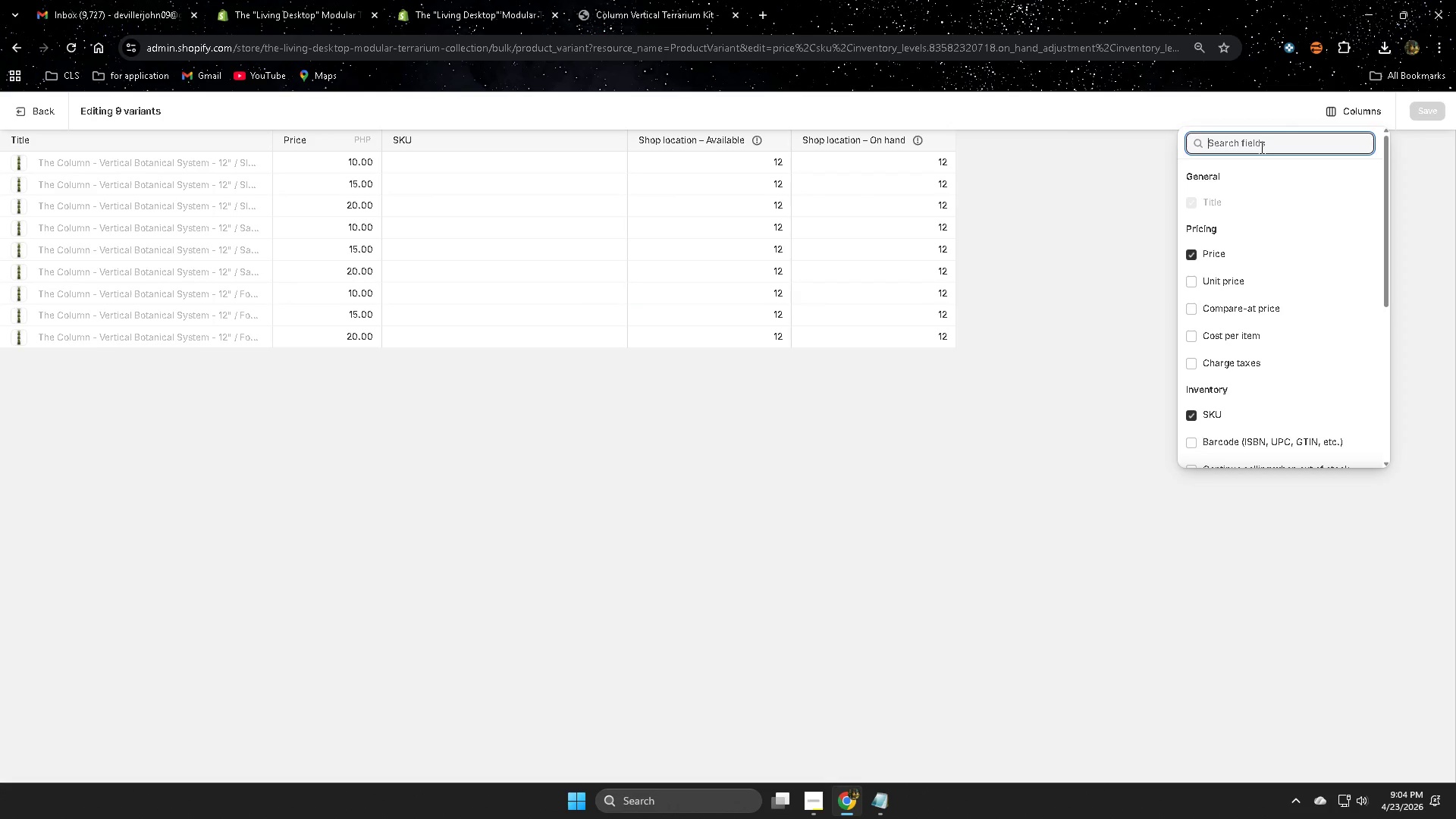 
type(imga)
key(Backspace)
key(Backspace)
type(age)
key(Backspace)
key(Backspace)
key(Backspace)
key(Backspace)
key(Backspace)
key(Backspace)
key(Backspace)
 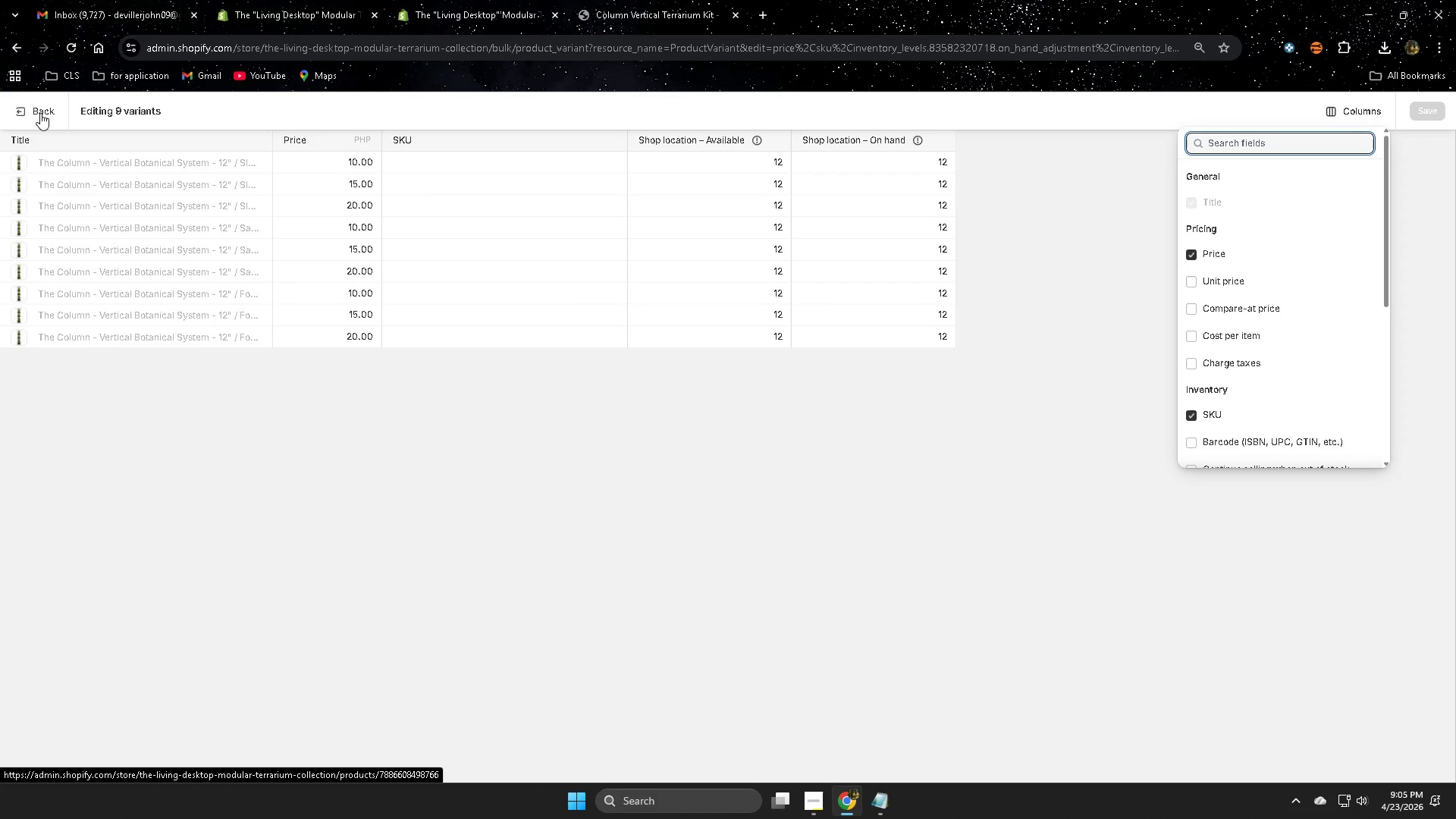 
left_click([40, 113])
 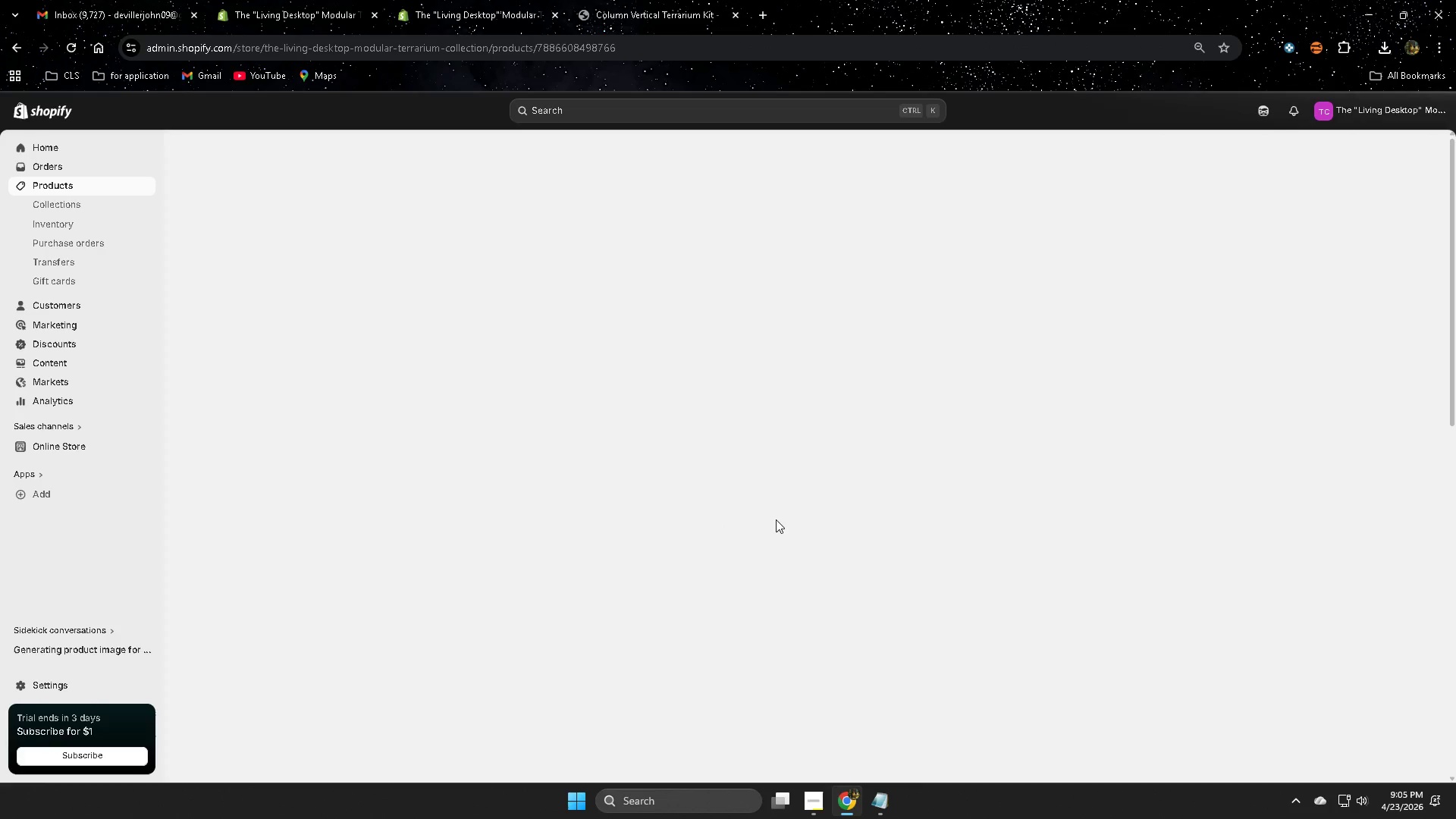 
scroll: coordinate [1020, 585], scroll_direction: down, amount: 8.0
 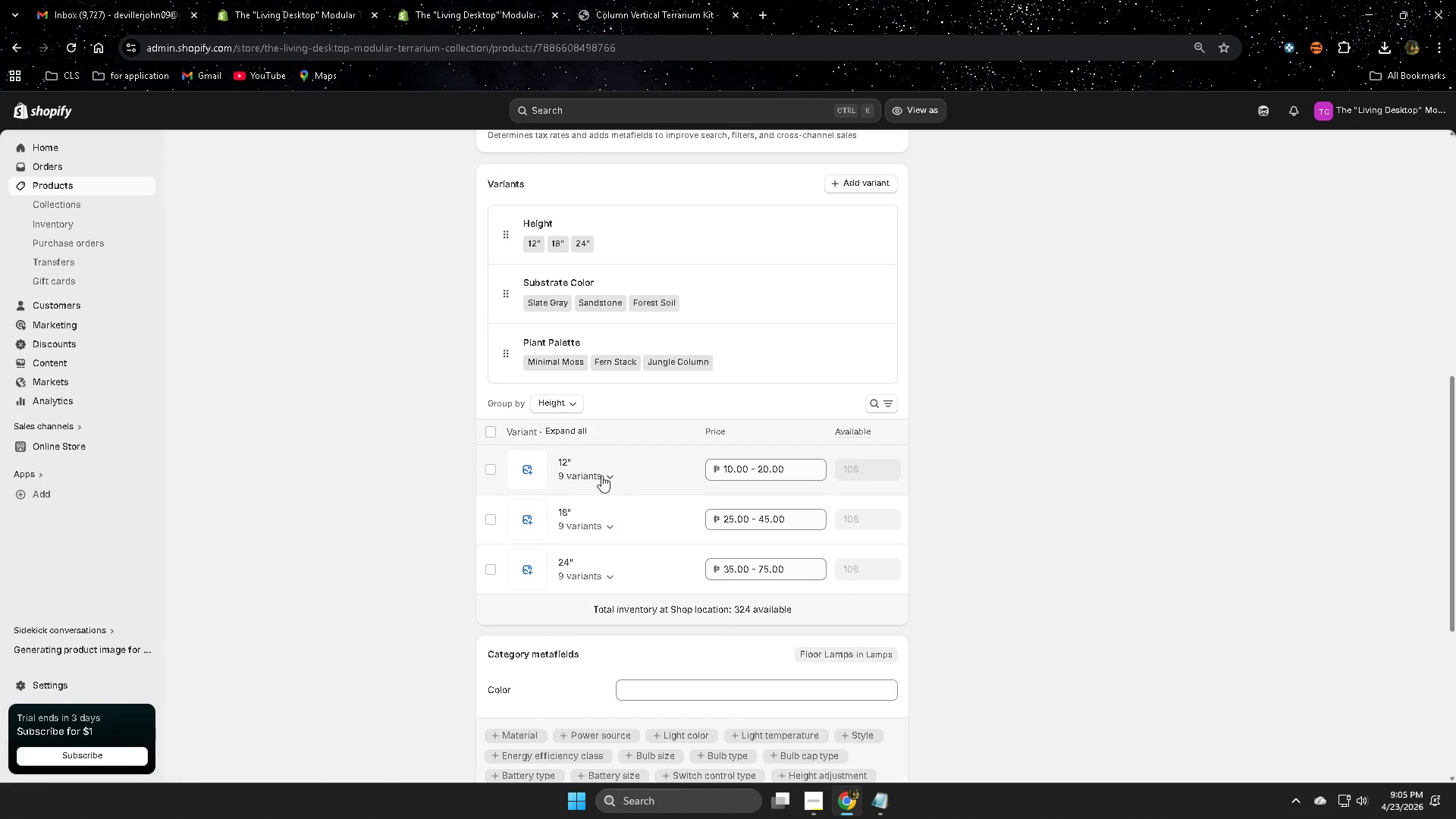 
left_click([607, 474])
 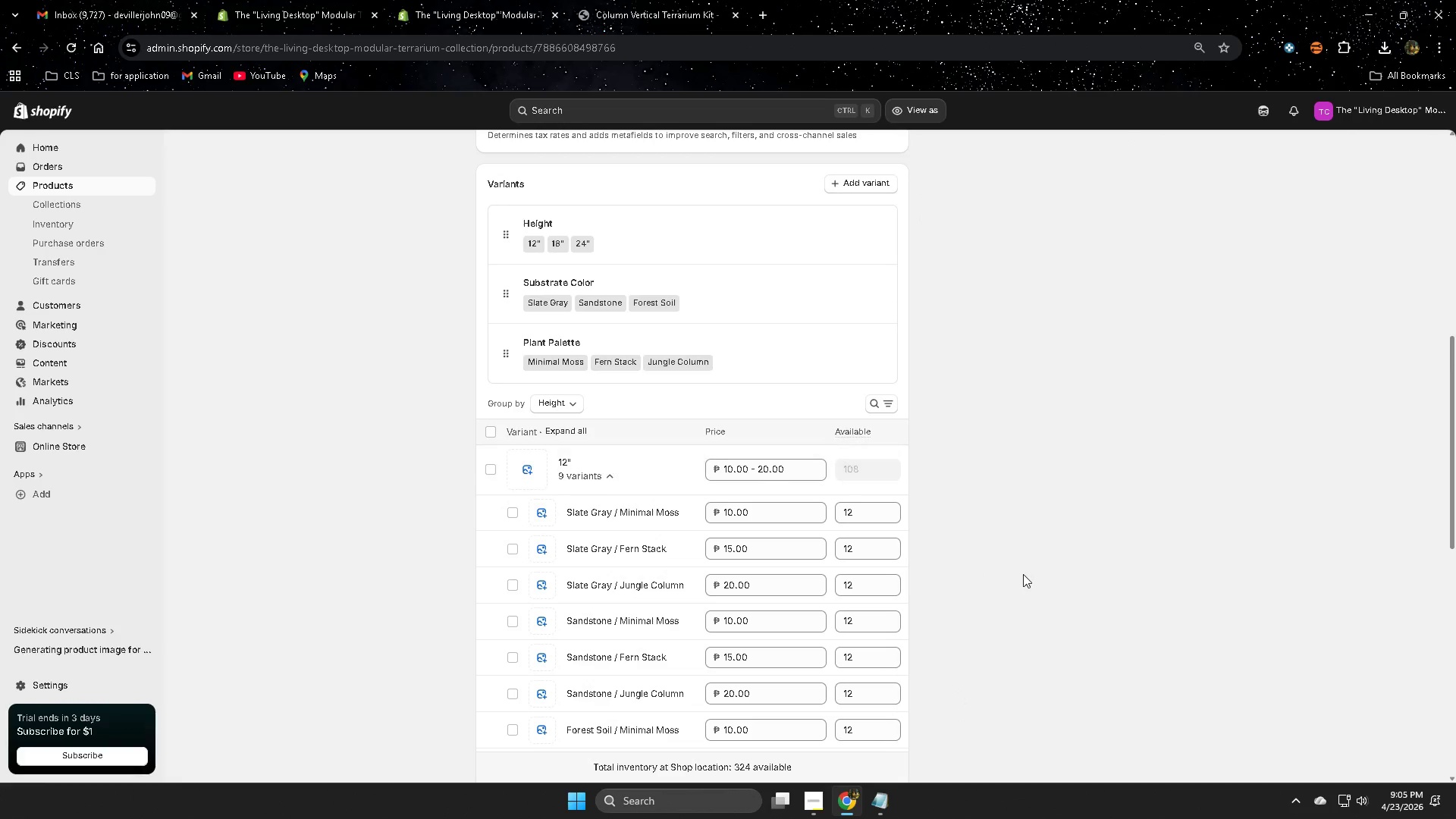 
scroll: coordinate [621, 437], scroll_direction: down, amount: 4.0
 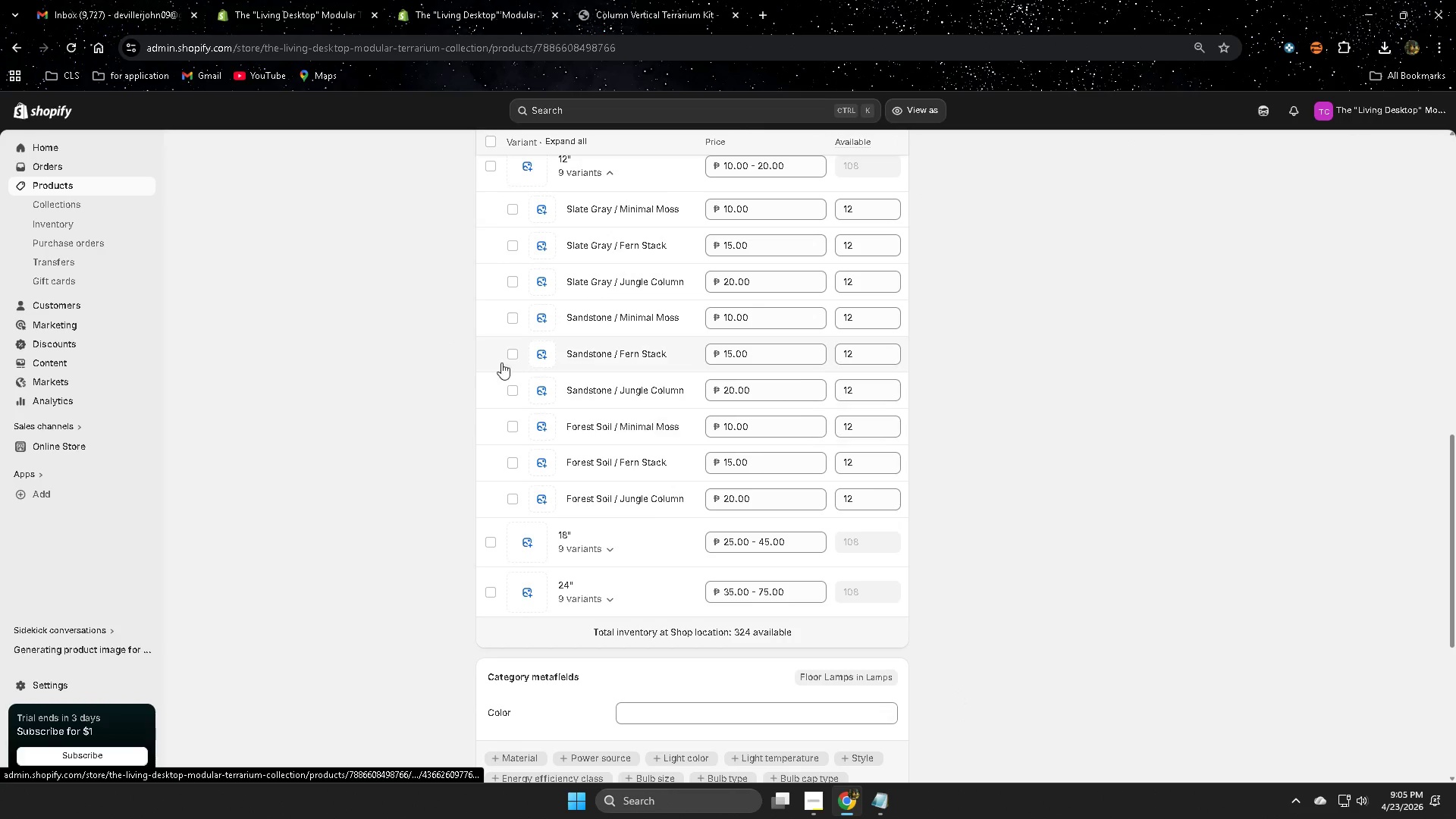 
scroll: coordinate [591, 413], scroll_direction: up, amount: 1.0
 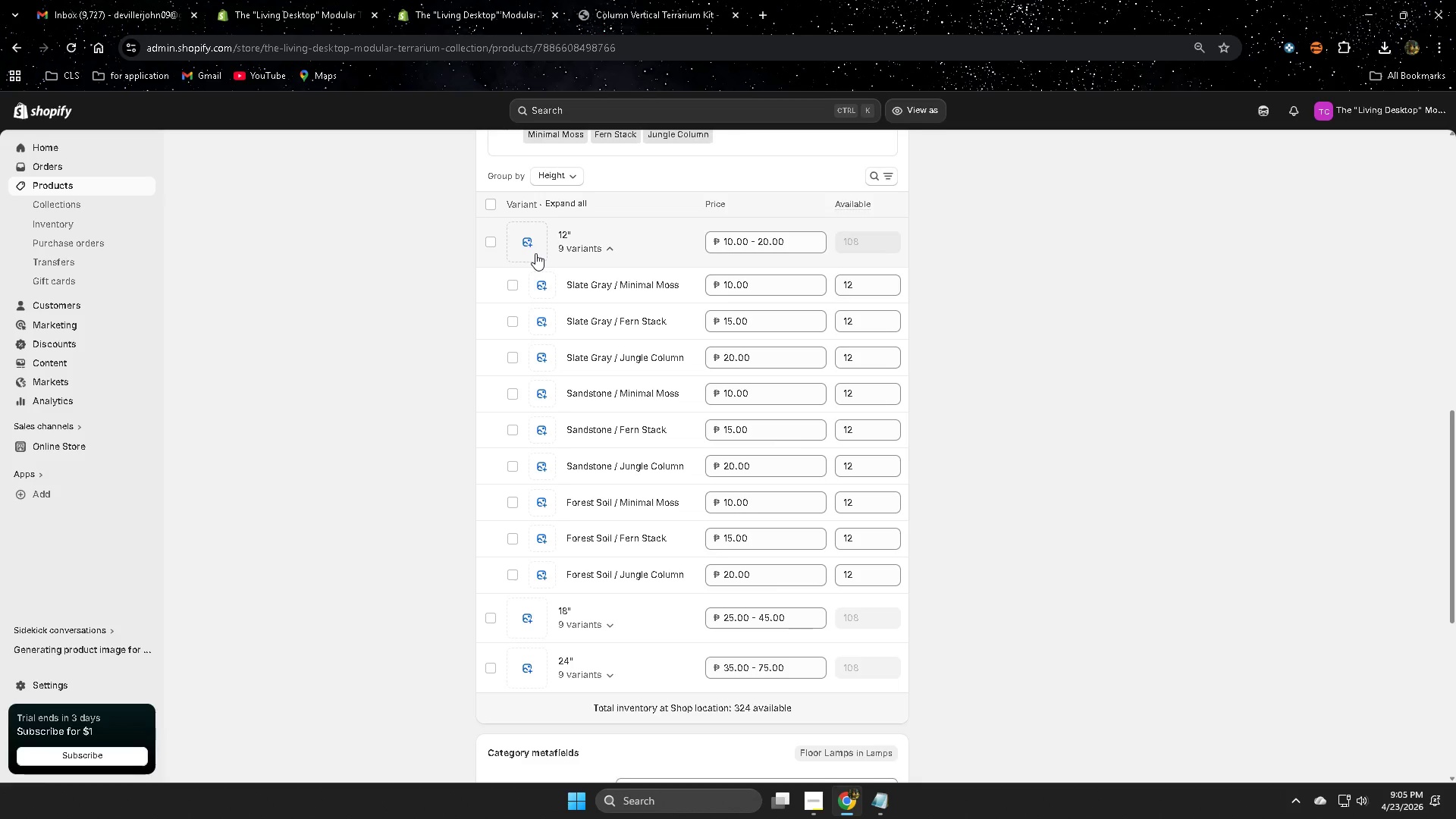 
wait(7.51)
 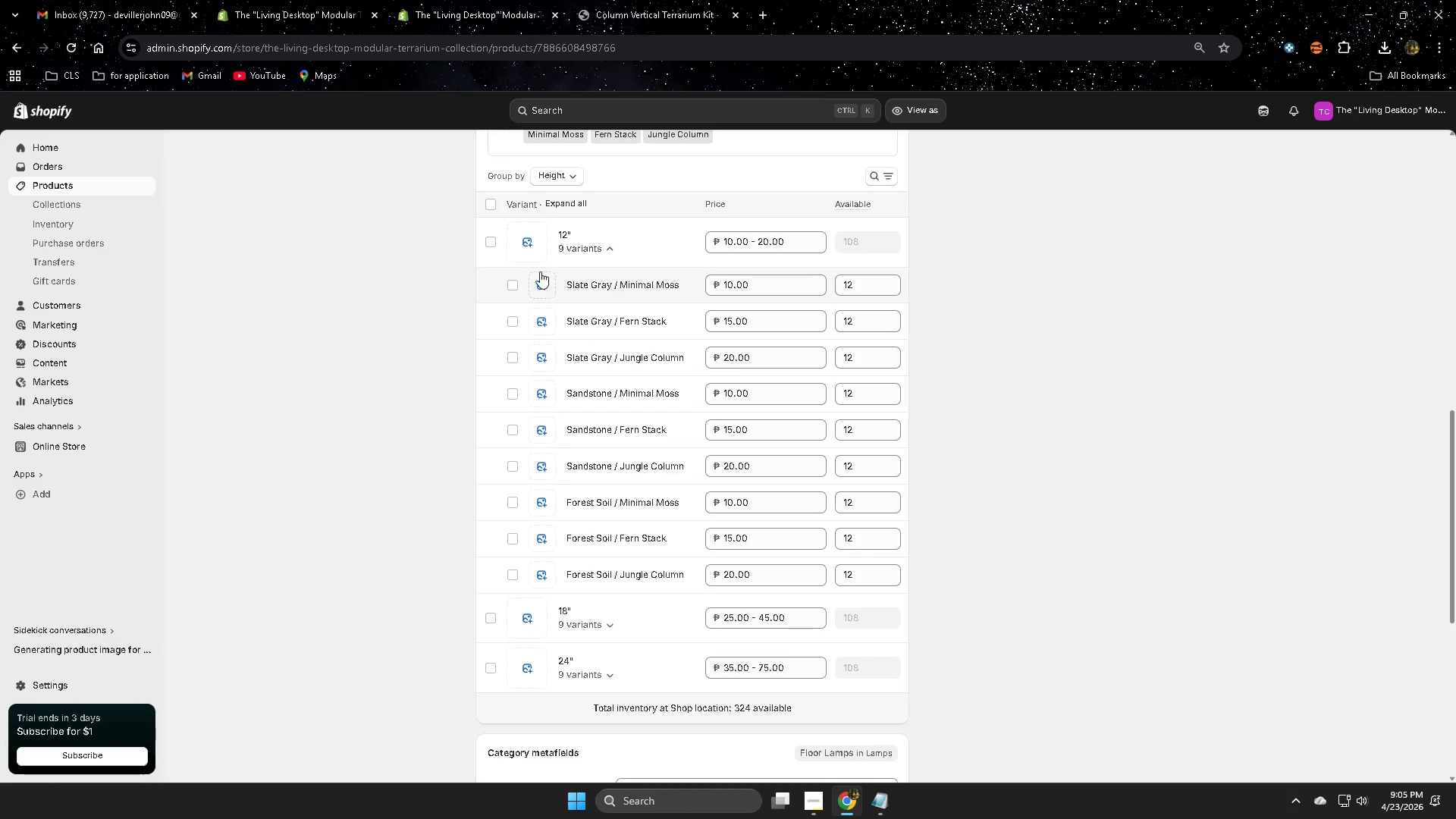 
left_click_drag(start_coordinate=[801, 805], to_coordinate=[805, 803])
 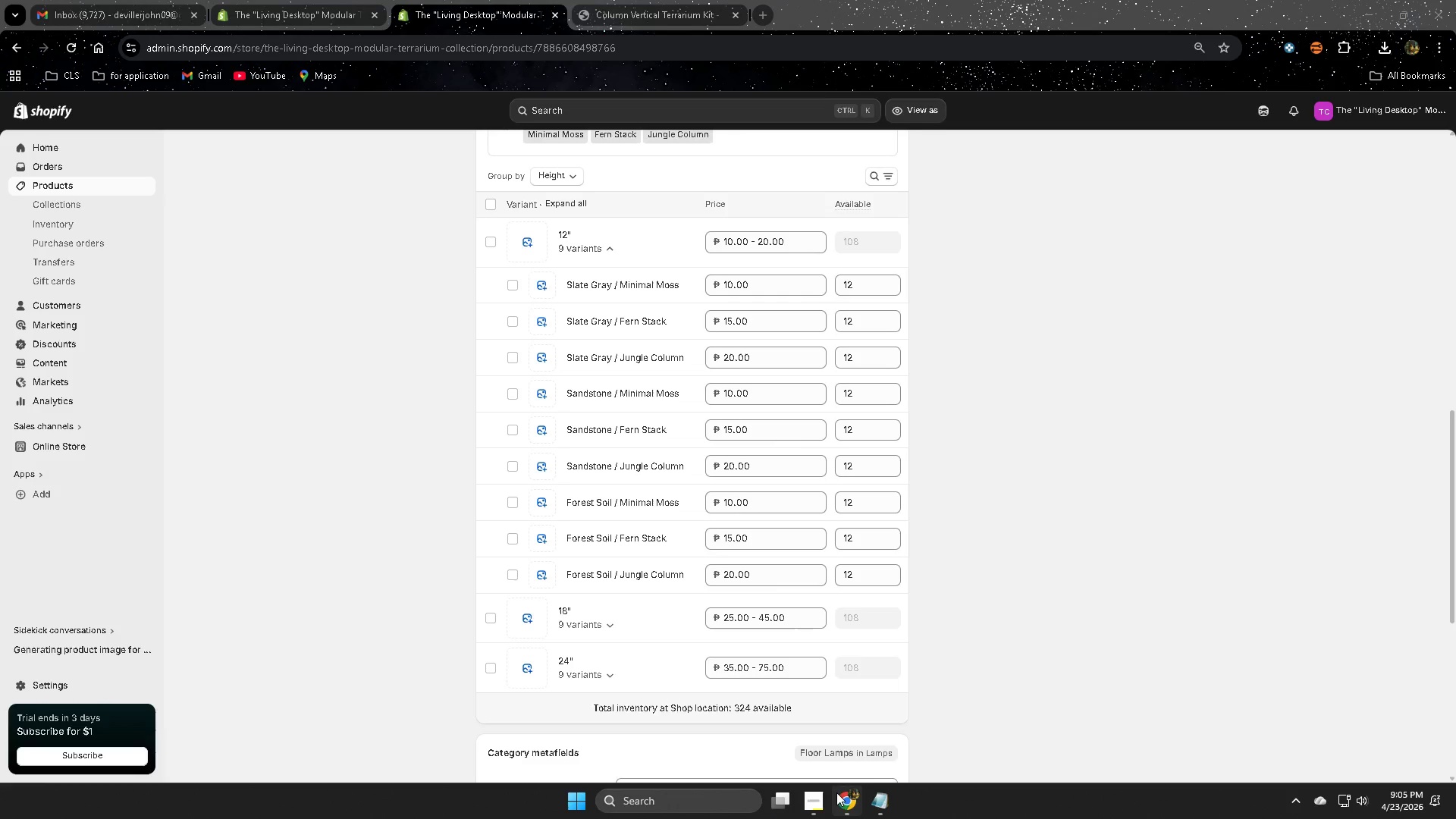 
left_click([821, 797])